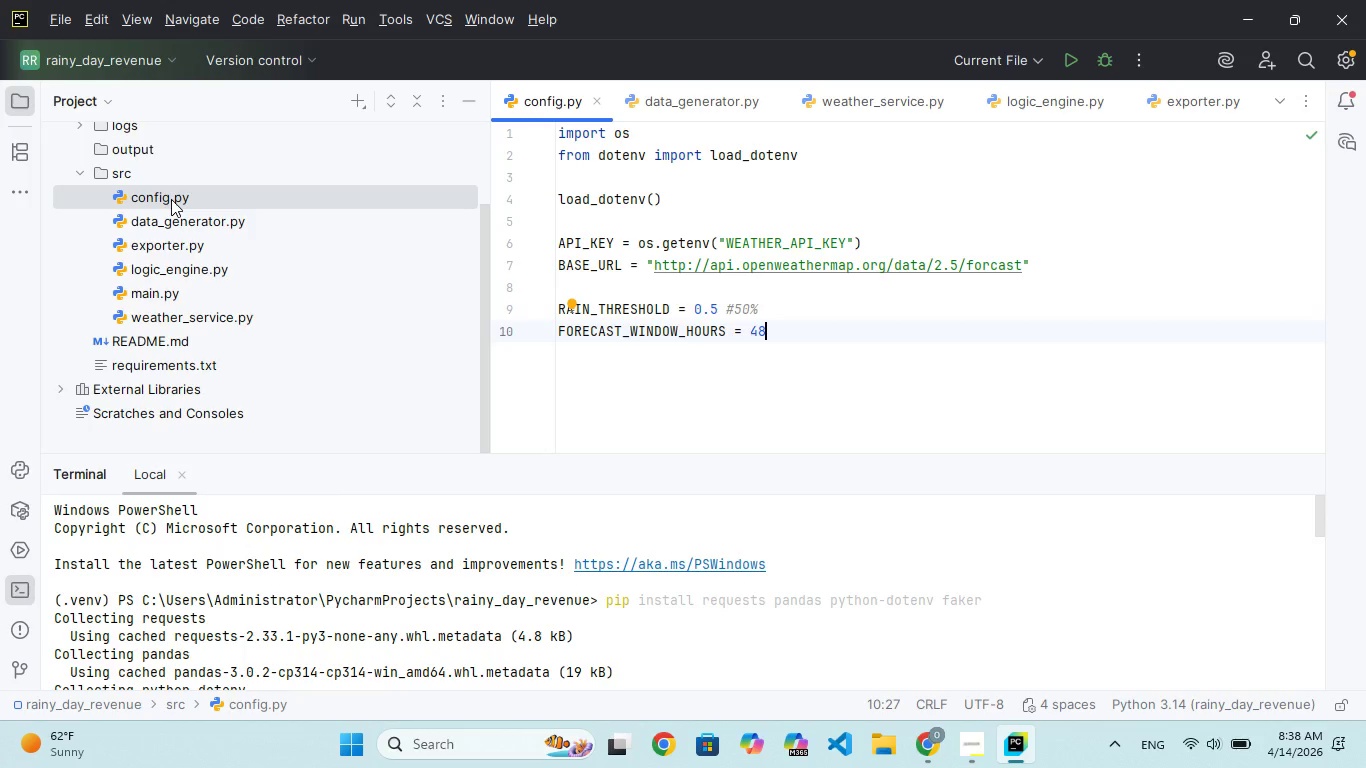 
key(Enter)
 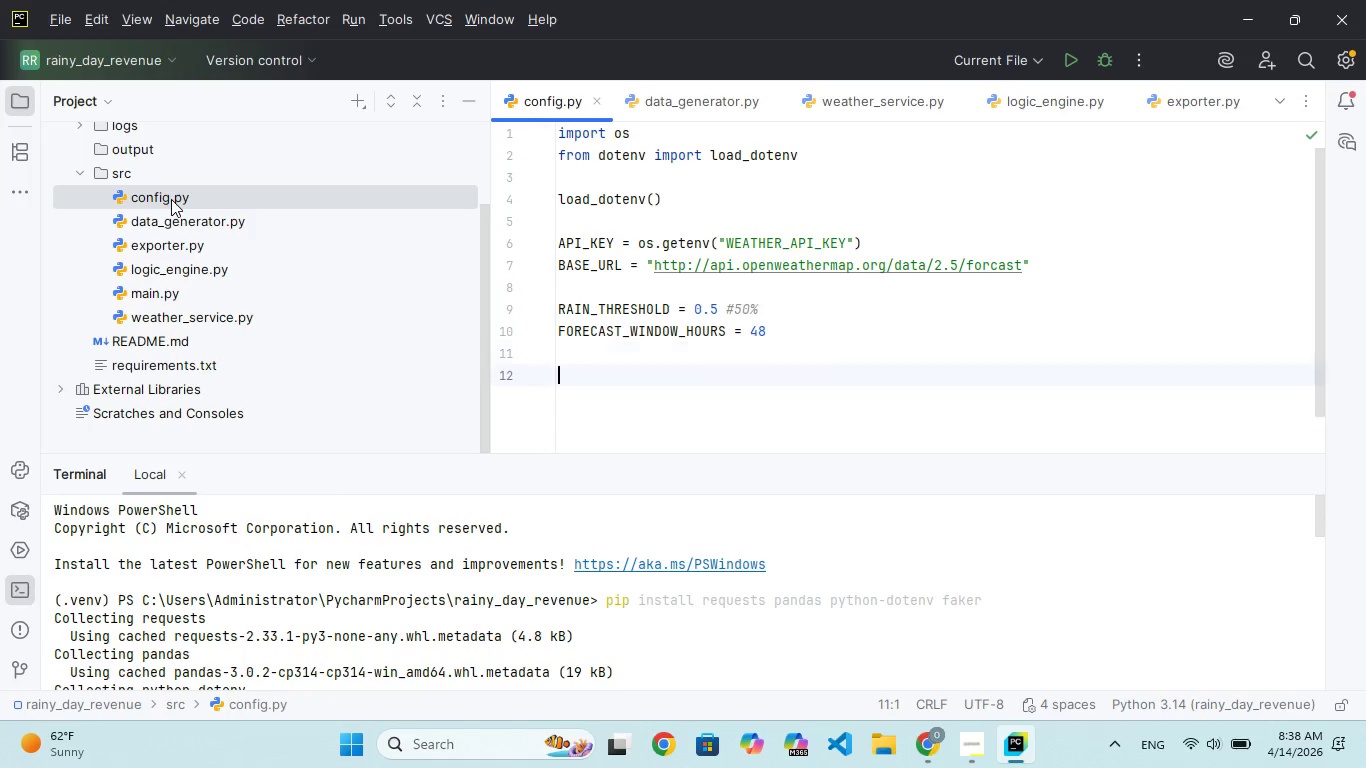 
key(Enter)
 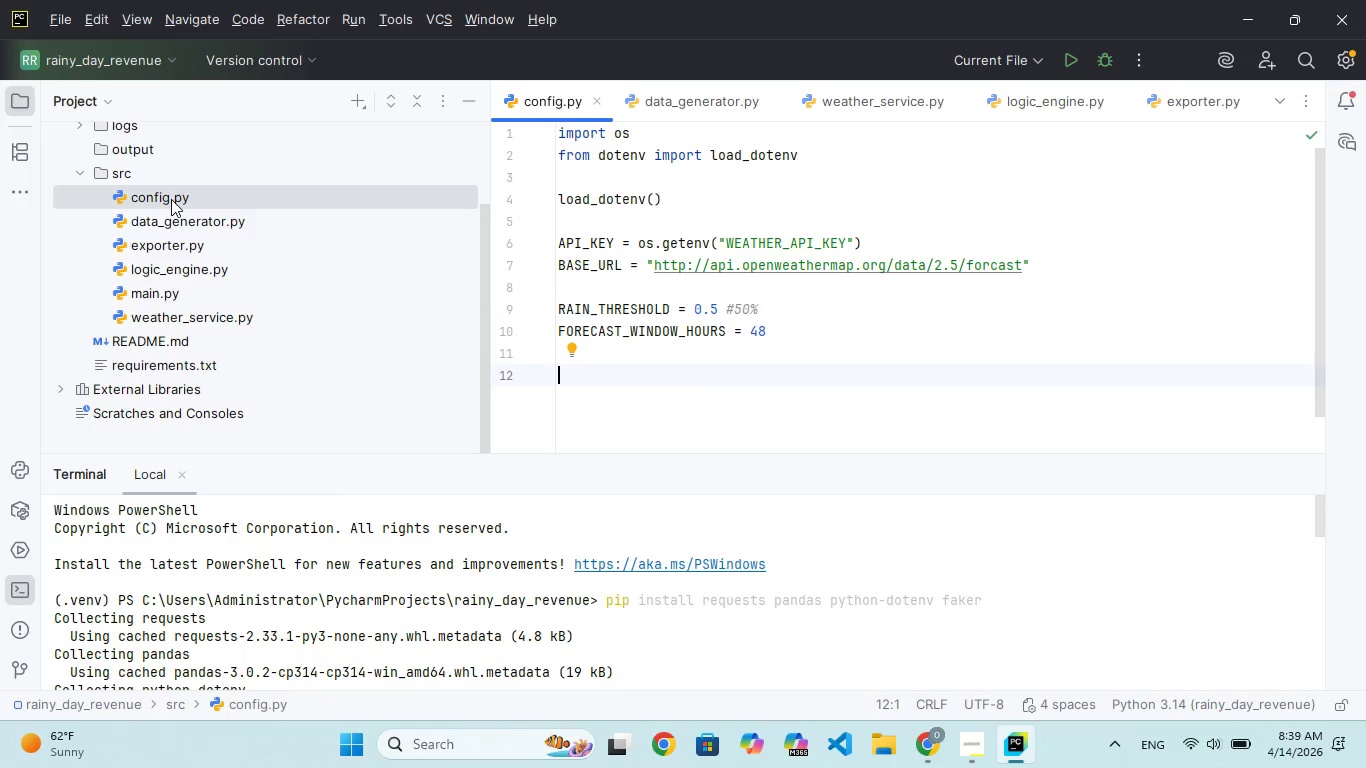 
hold_key(key=L, duration=0.36)
 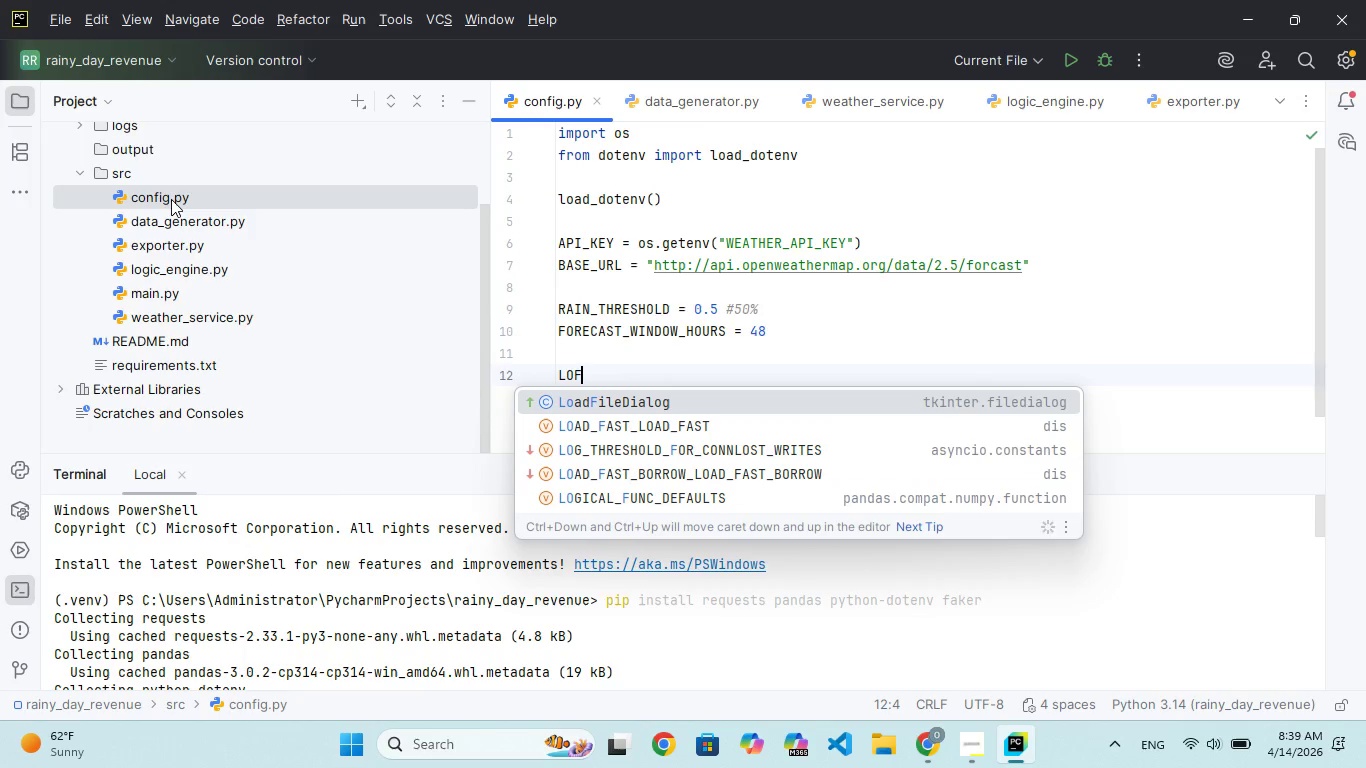 
hold_key(key=O, duration=0.31)
 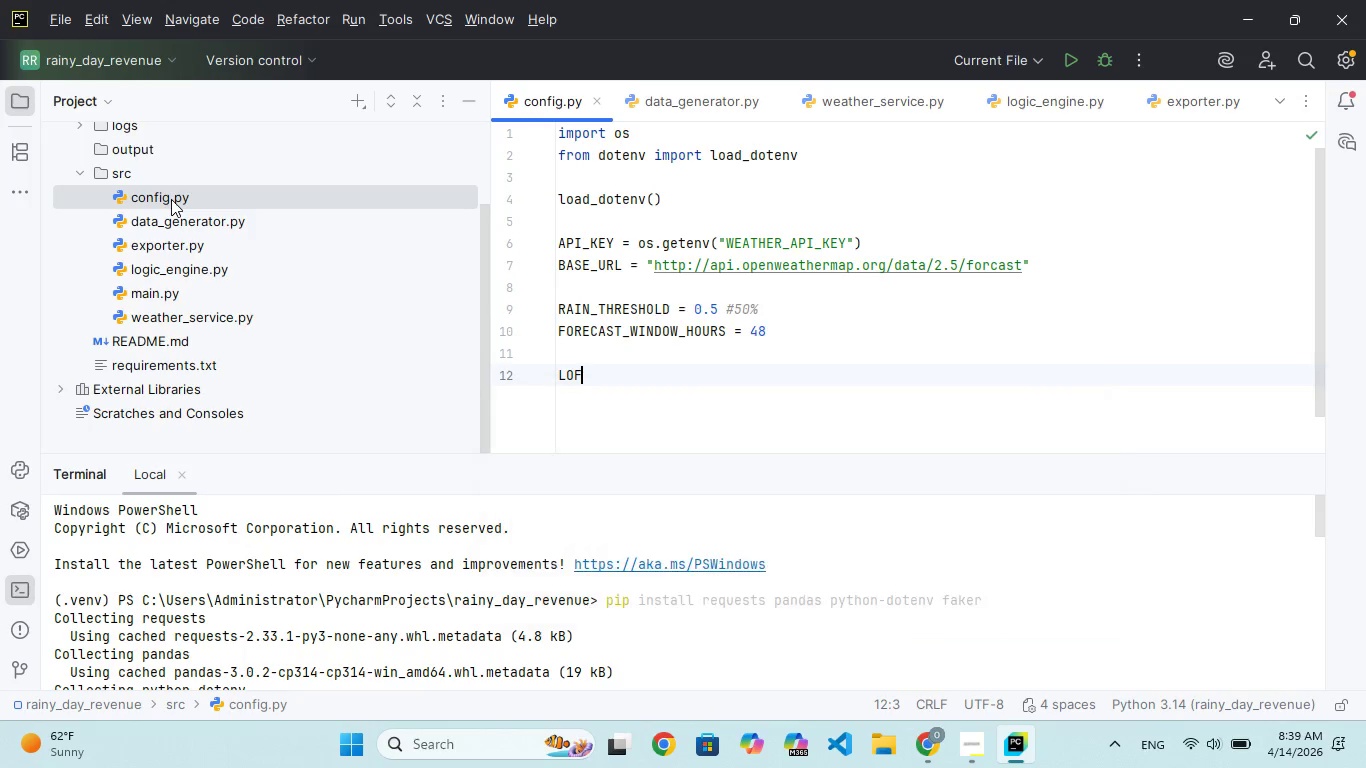 
type(F)
key(Backspace)
type(G_FILKE)
key(Backspace)
key(Backspace)
key(Backspace)
 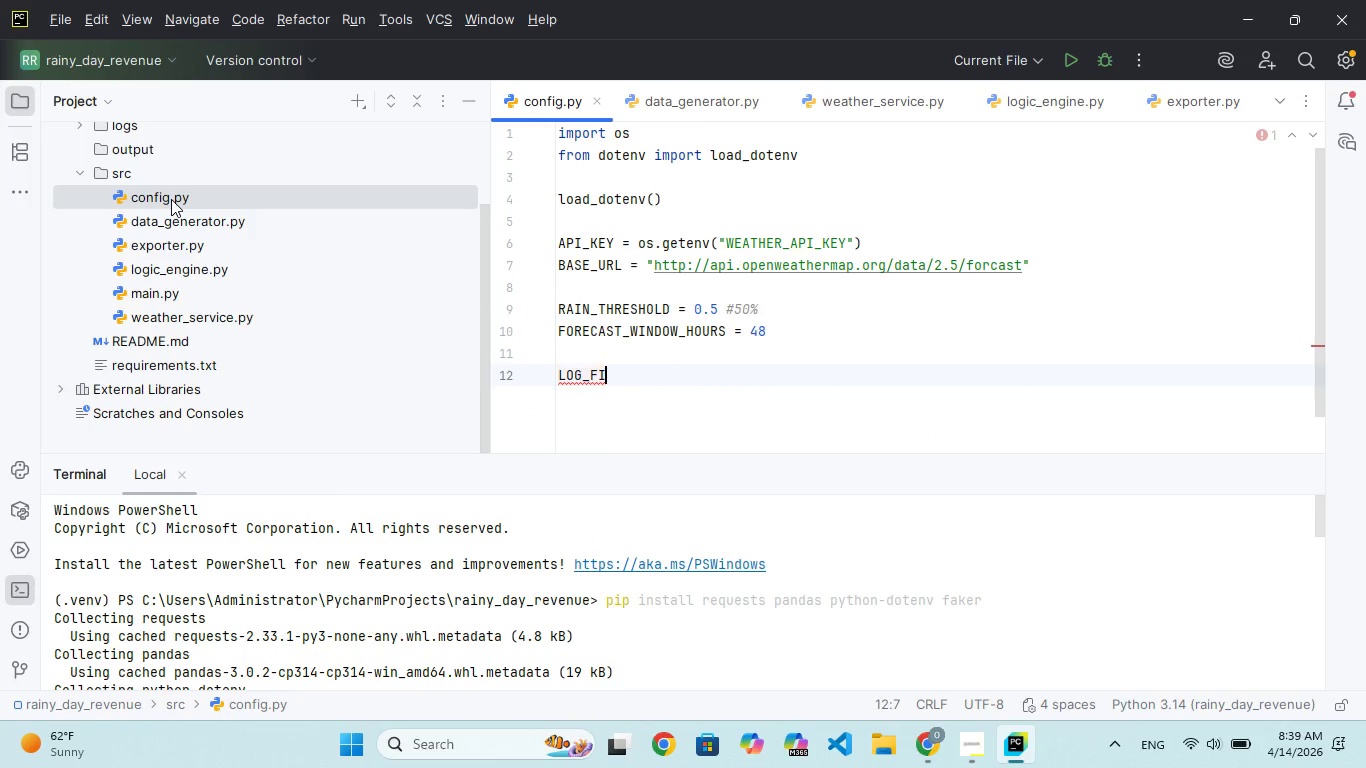 
hold_key(key=L, duration=0.39)
 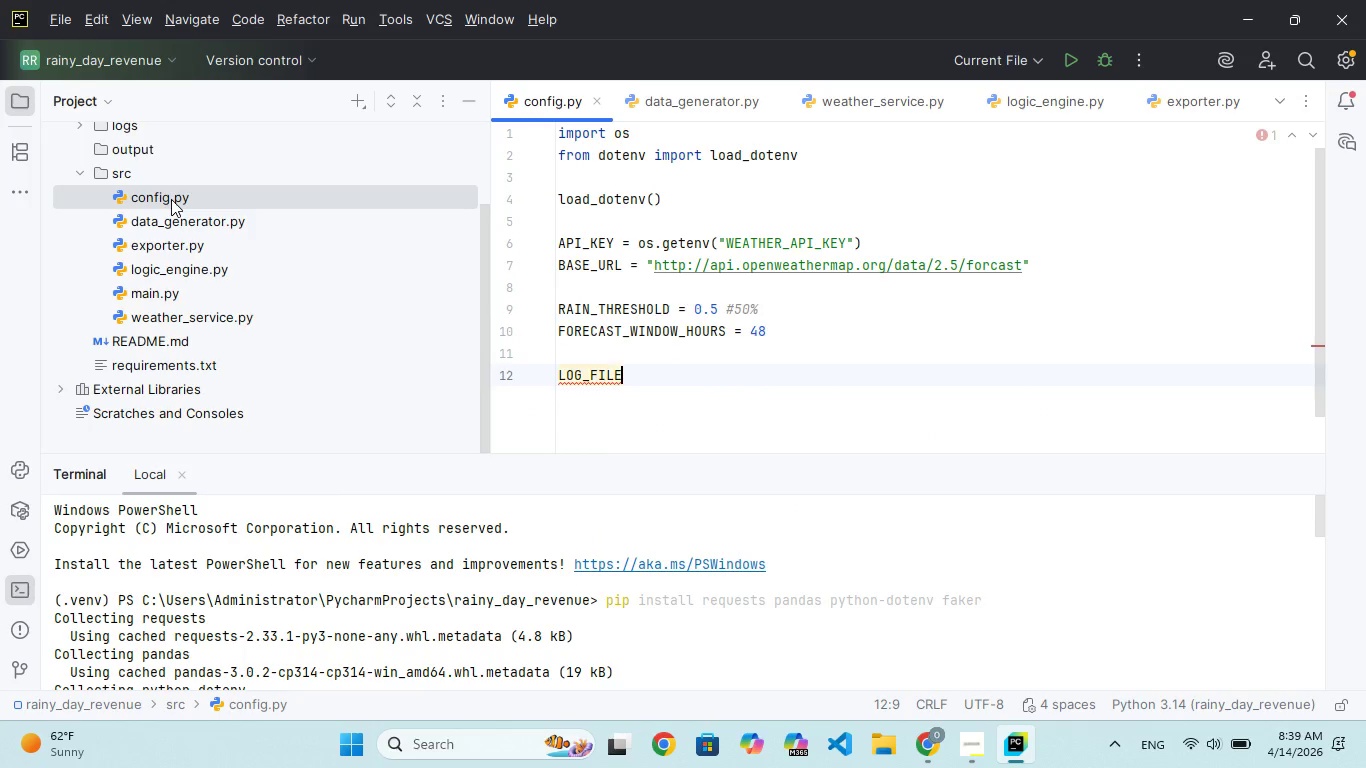 
hold_key(key=E, duration=0.31)
 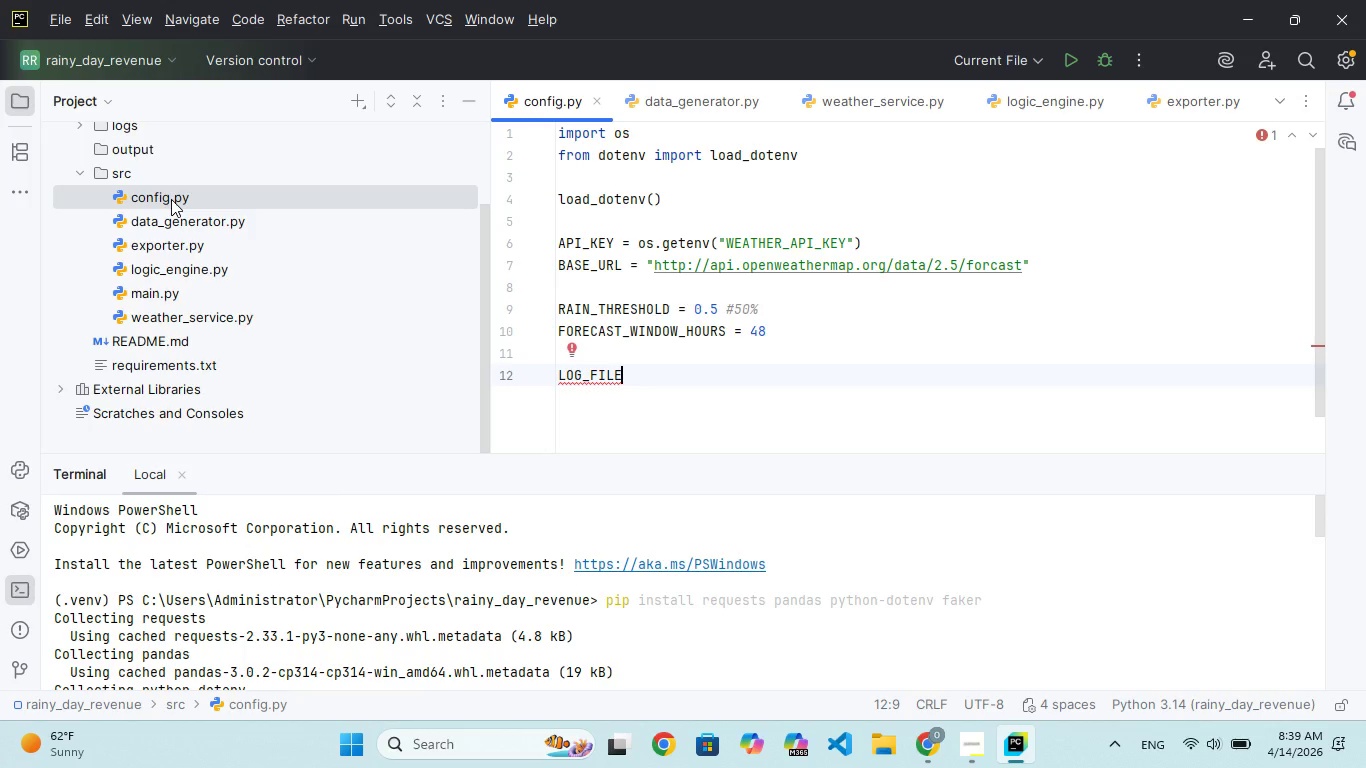 
type( = "LOGS/APP)
key(Backspace)
key(Backspace)
key(Backspace)
key(Backspace)
key(Backspace)
key(Backspace)
key(Backspace)
key(Backspace)
type(log/app.og)
 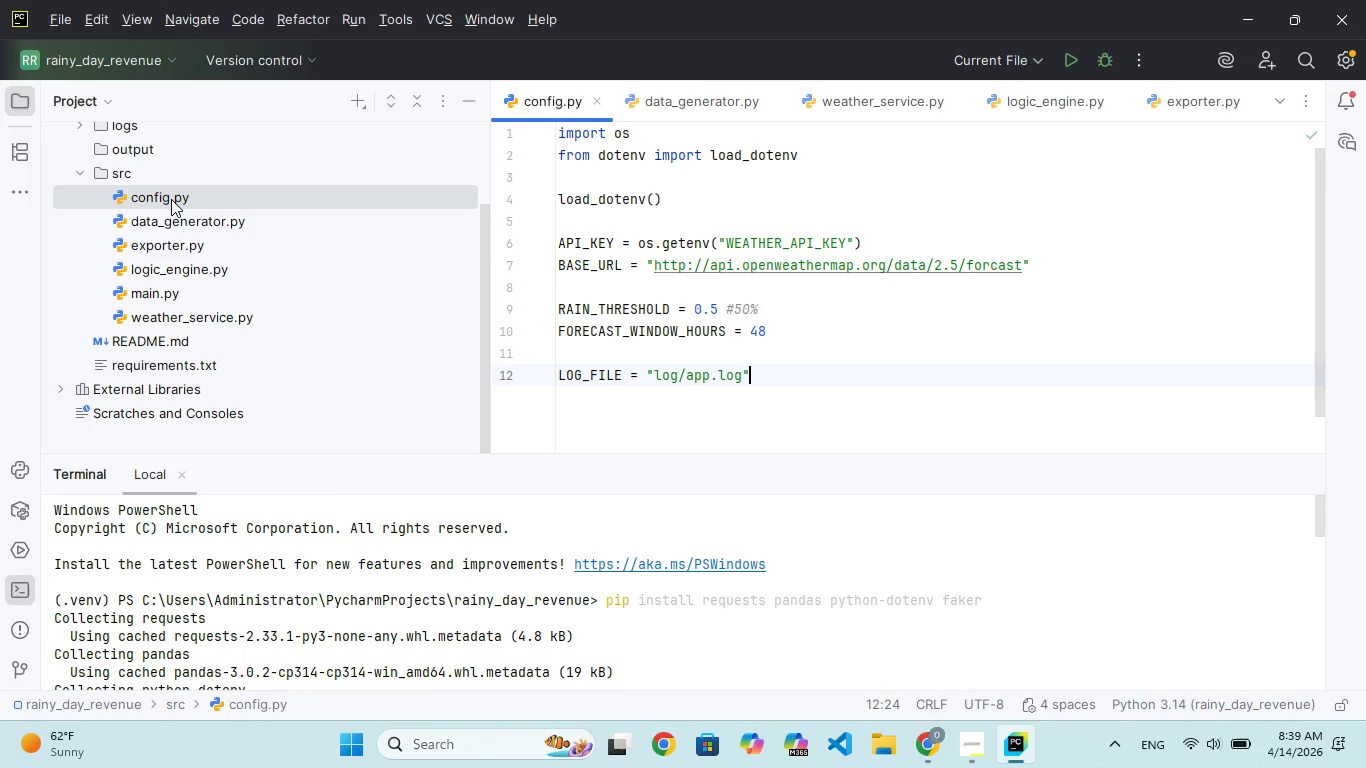 
key(ArrowRight)
 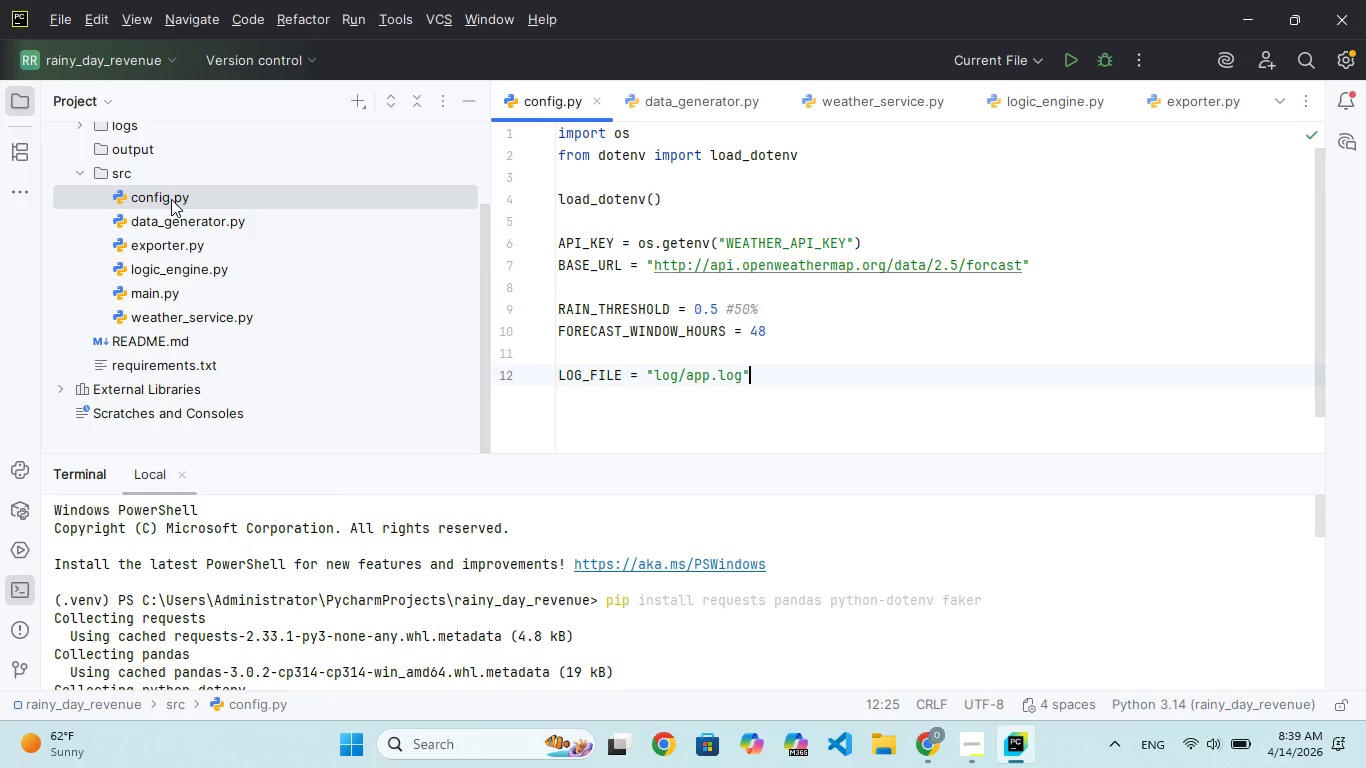 
key(ArrowRight)
 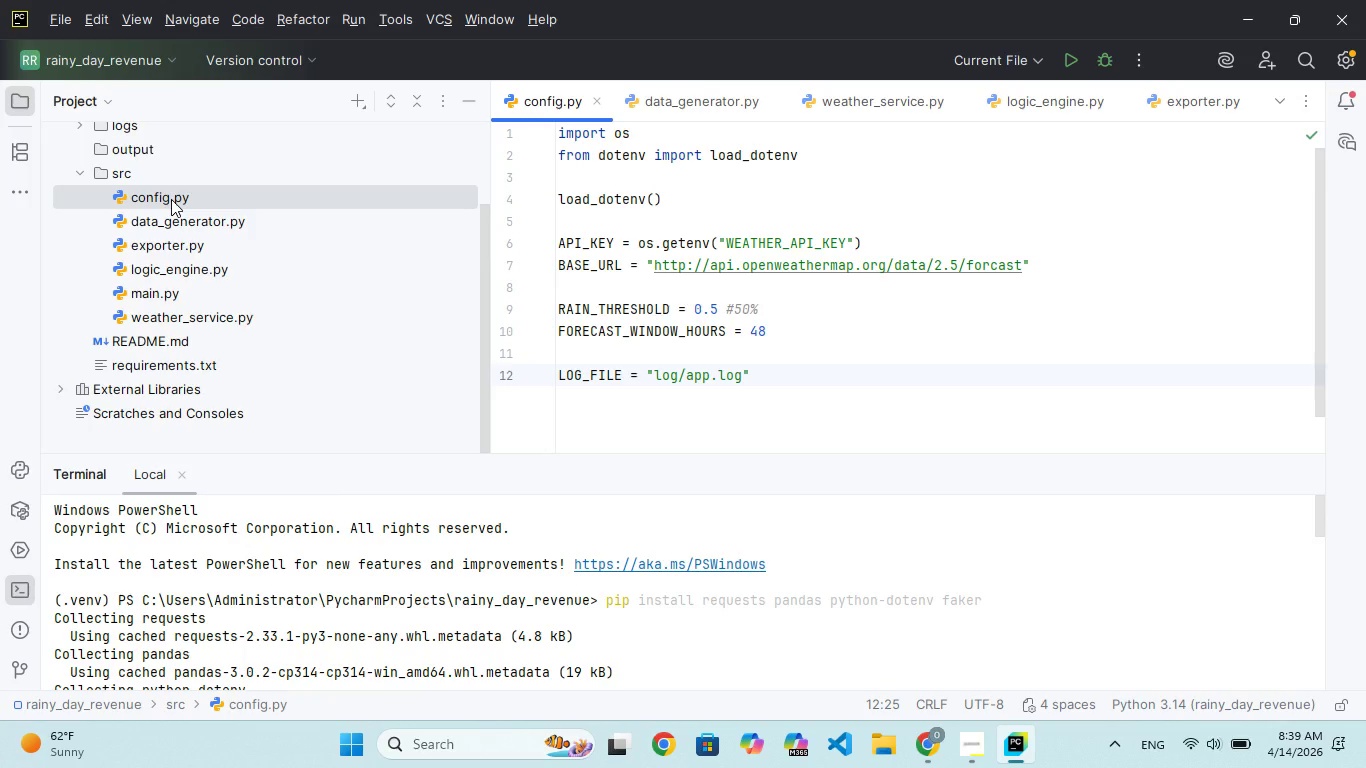 
hold_key(key=ArrowLeft, duration=0.75)
 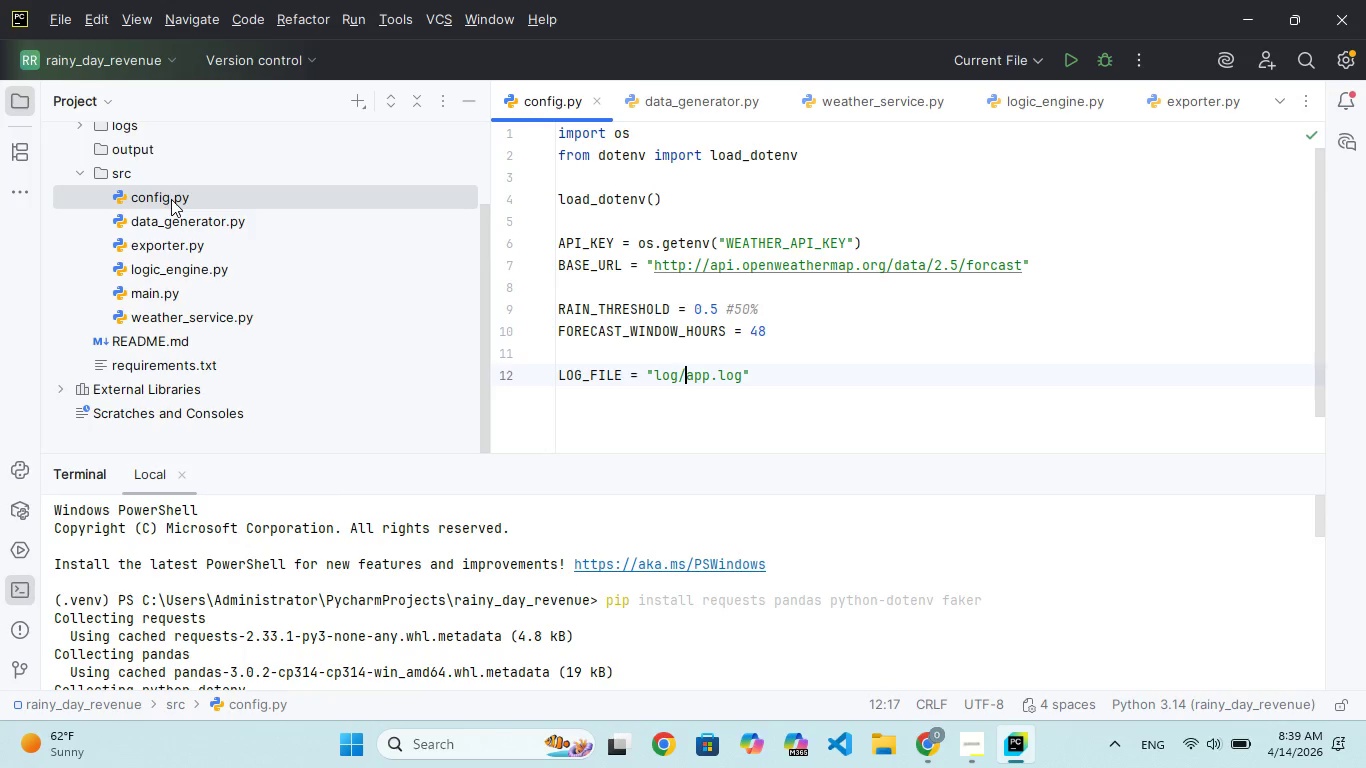 
key(ArrowLeft)
 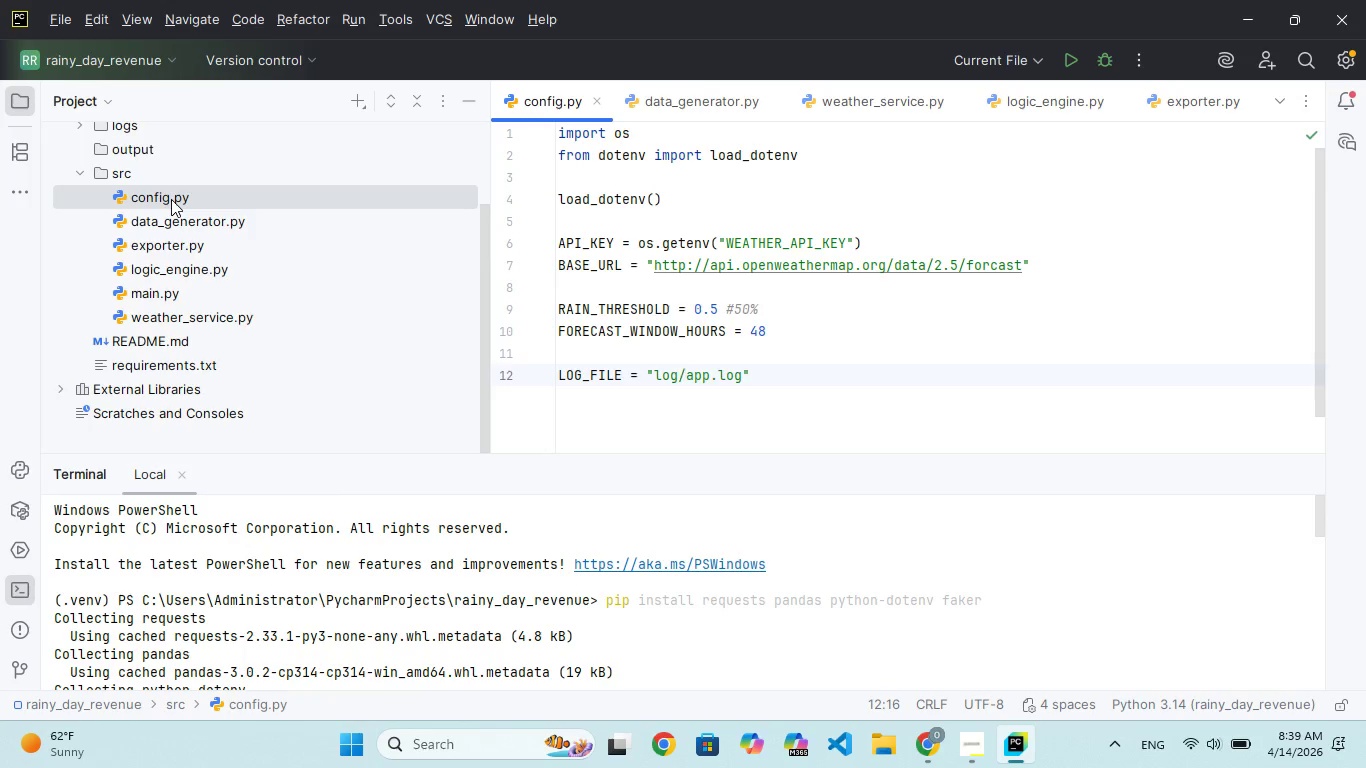 
key(S)
 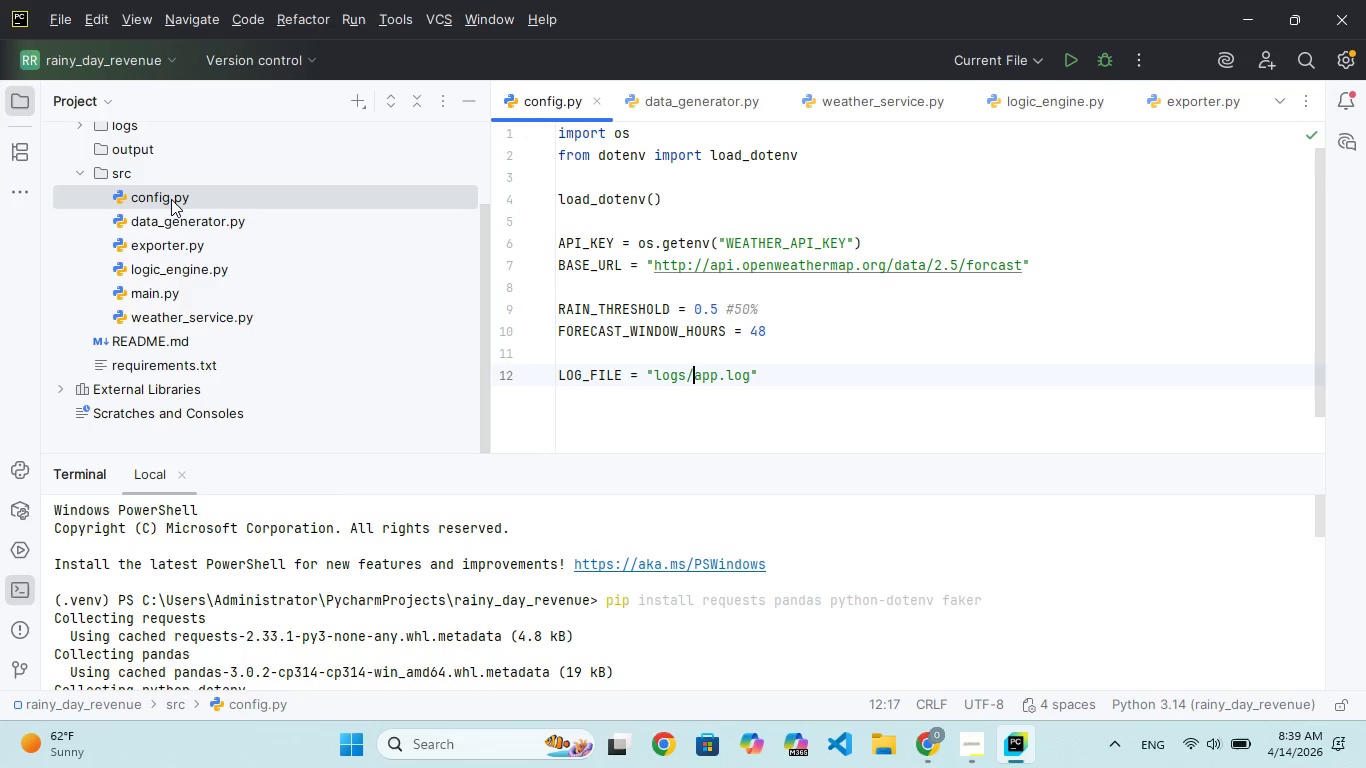 
hold_key(key=ArrowRight, duration=0.72)
 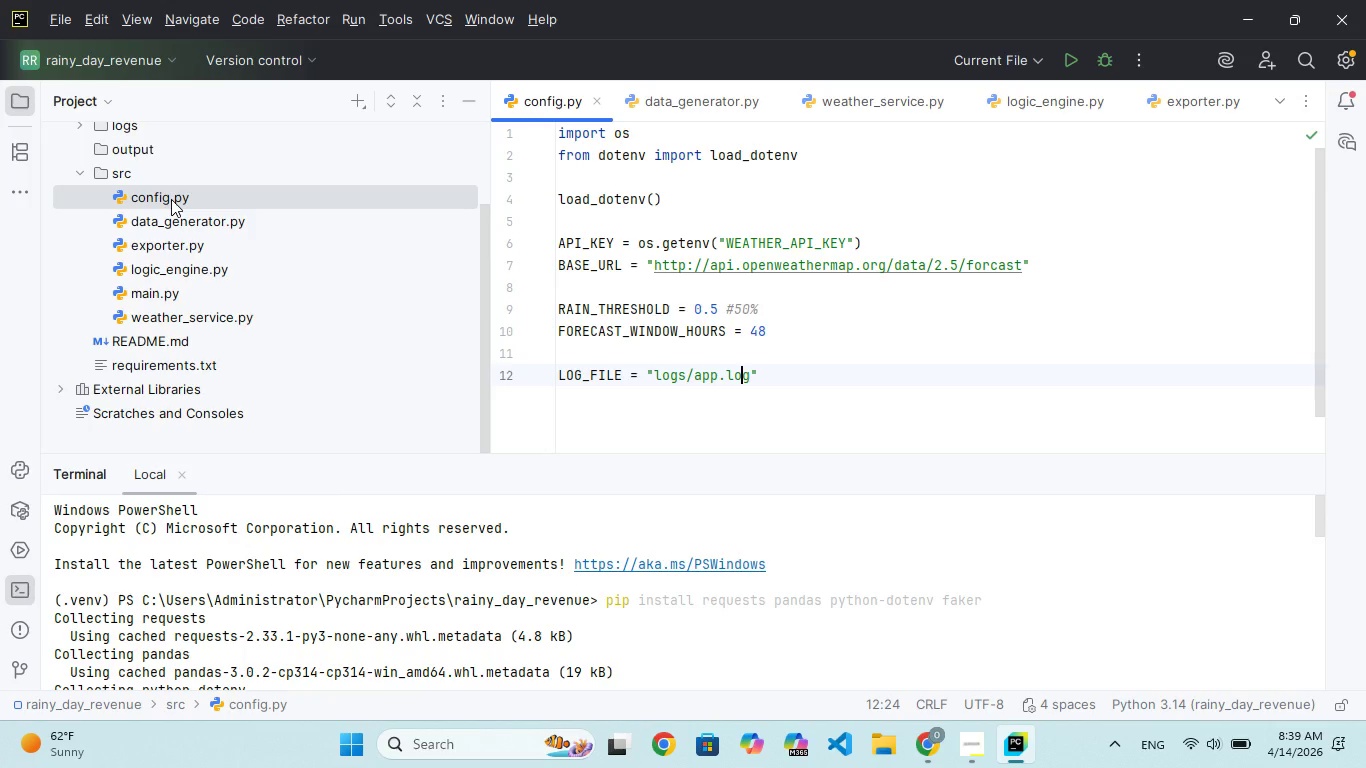 
key(ArrowRight)
 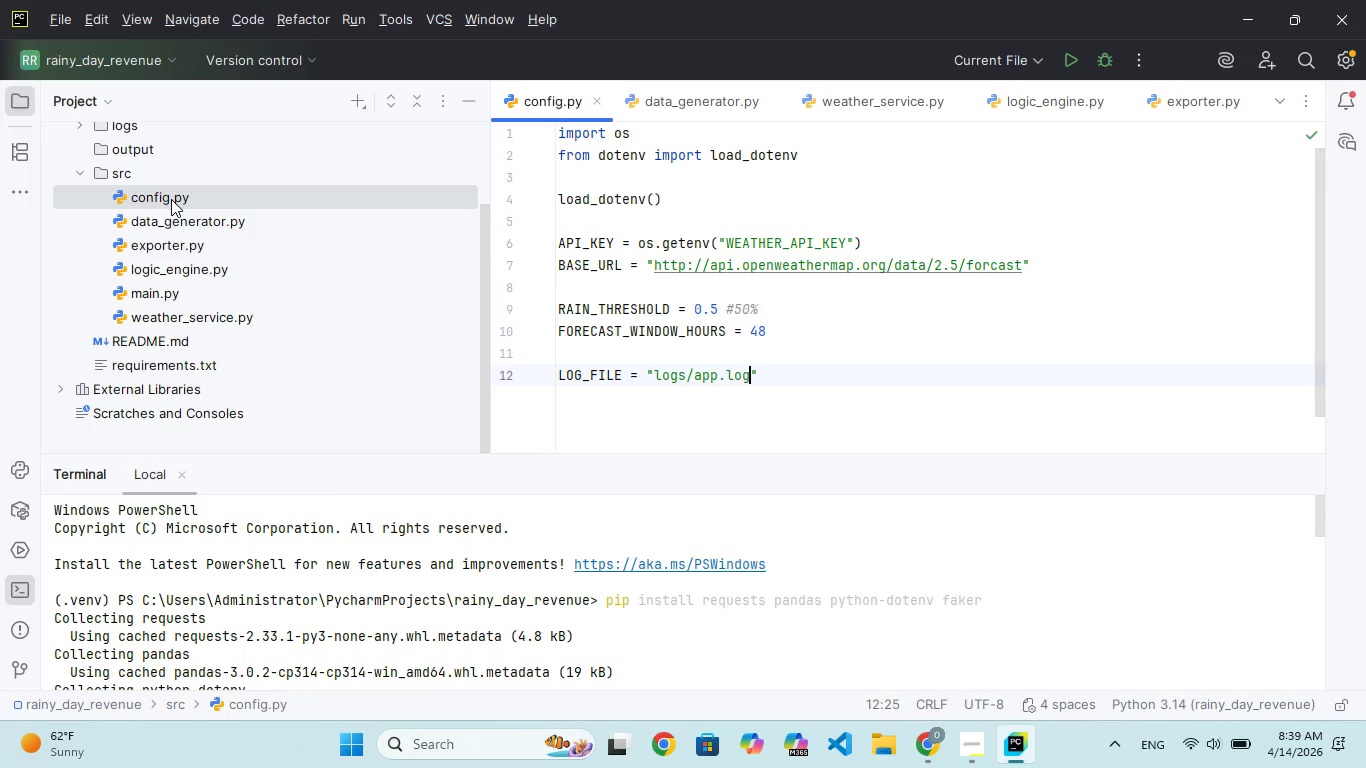 
key(ArrowRight)
 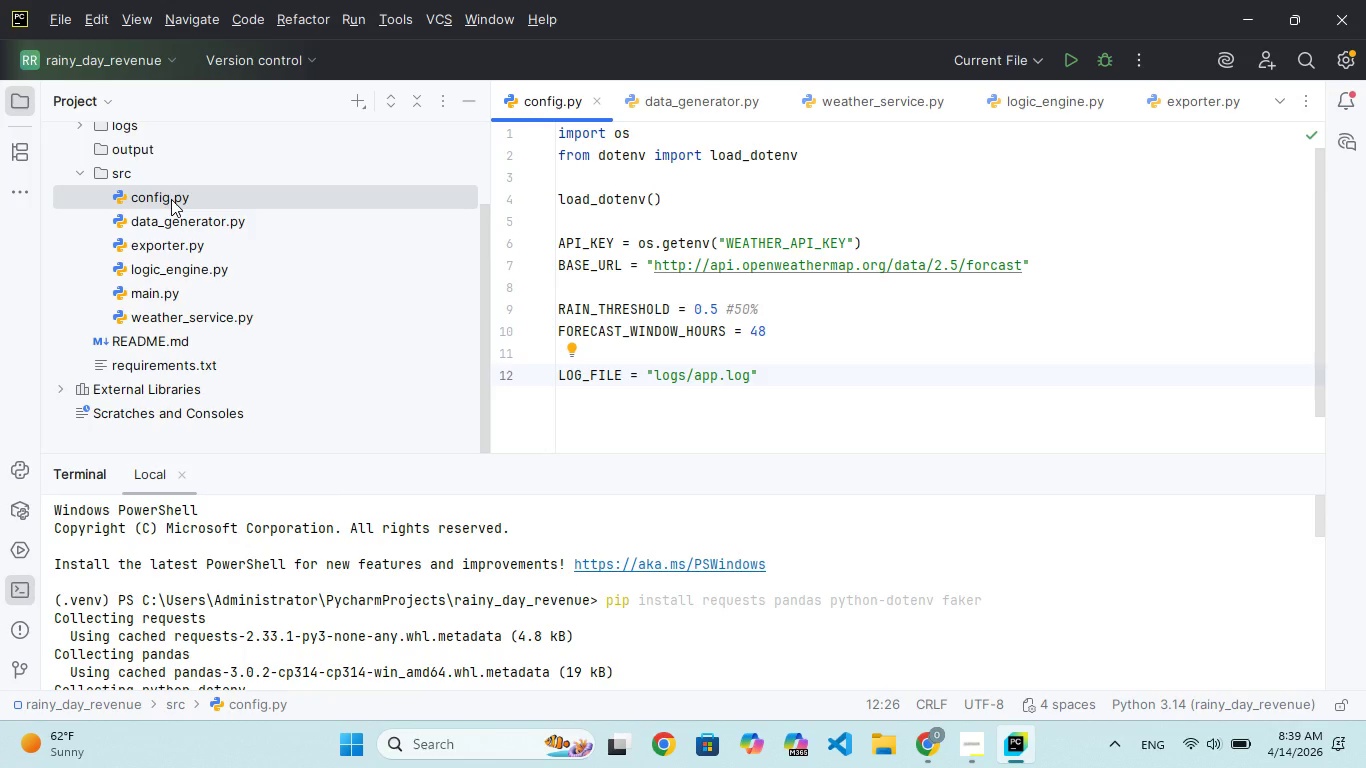 
key(Enter)
 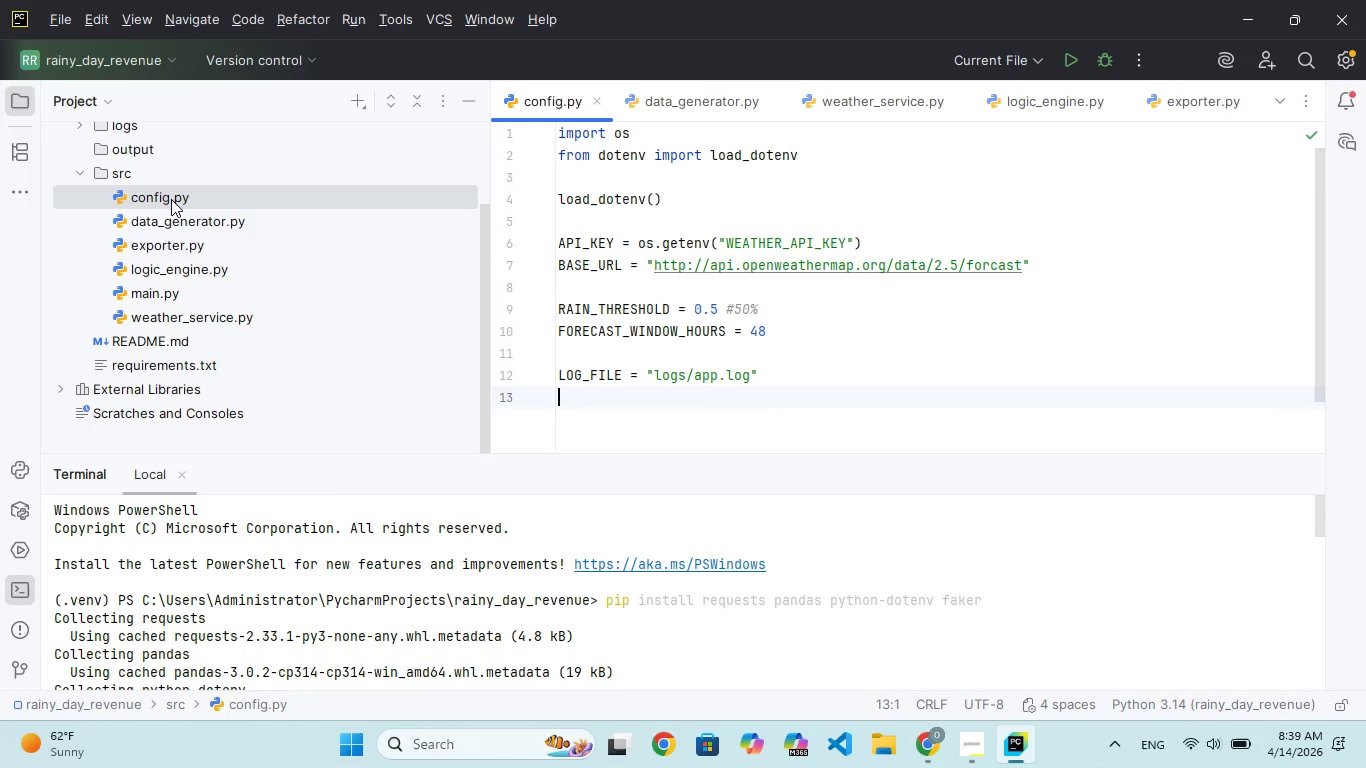 
type(OUTPUT)
 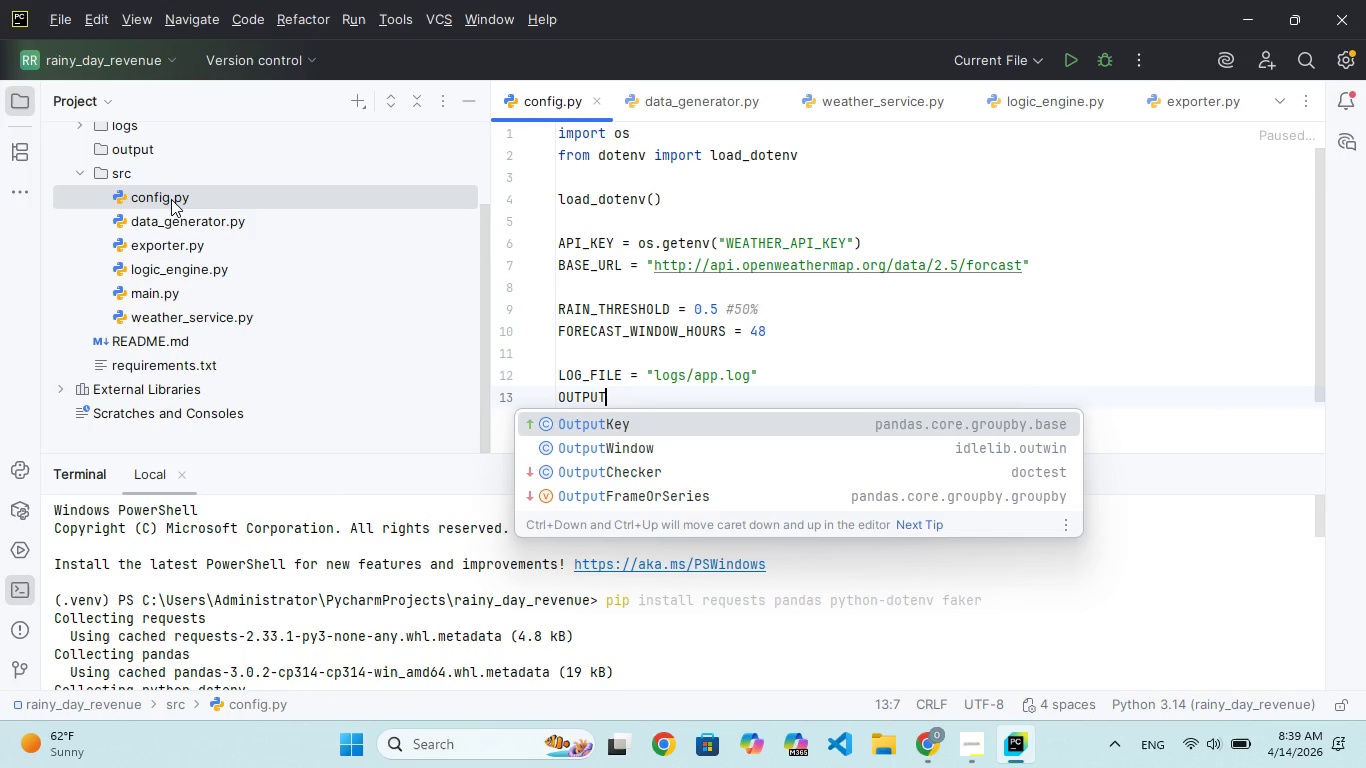 
wait(13.05)
 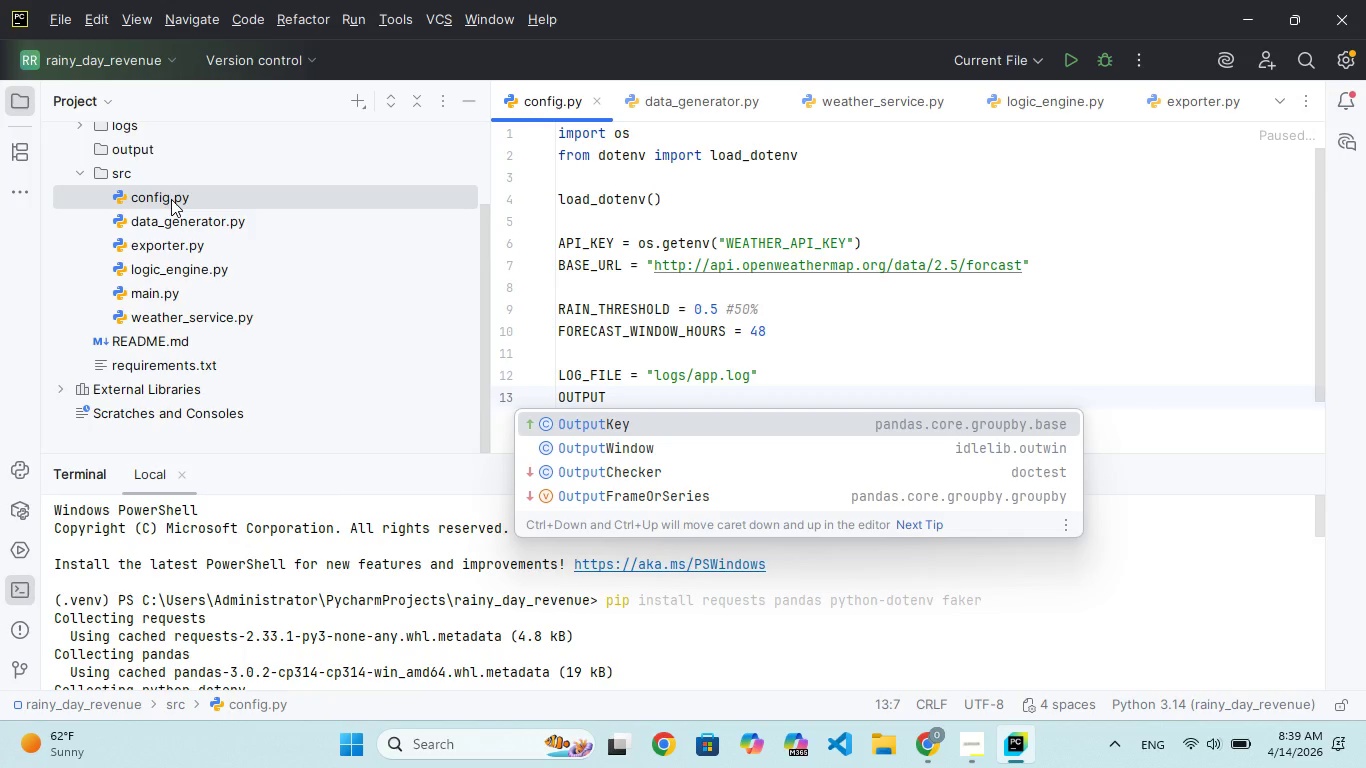 
type(_FILE)
 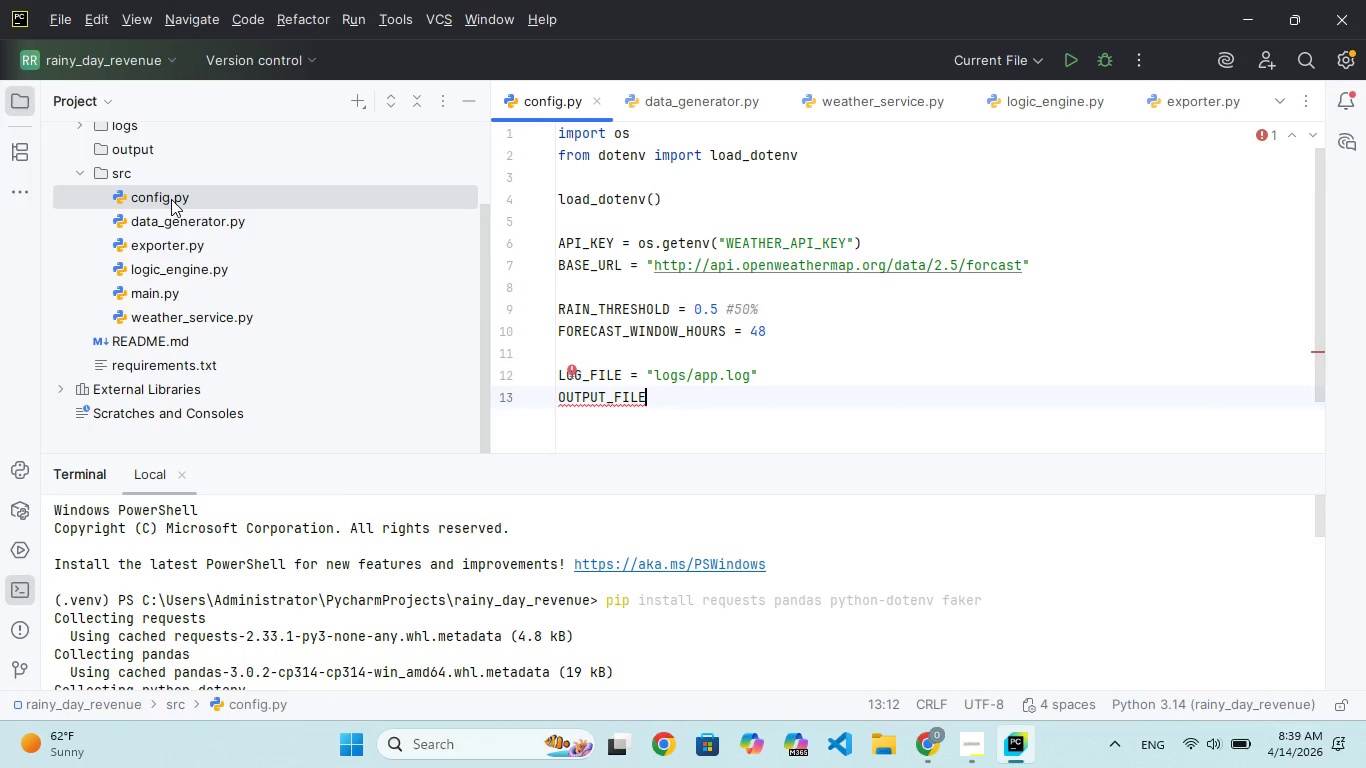 
wait(7.25)
 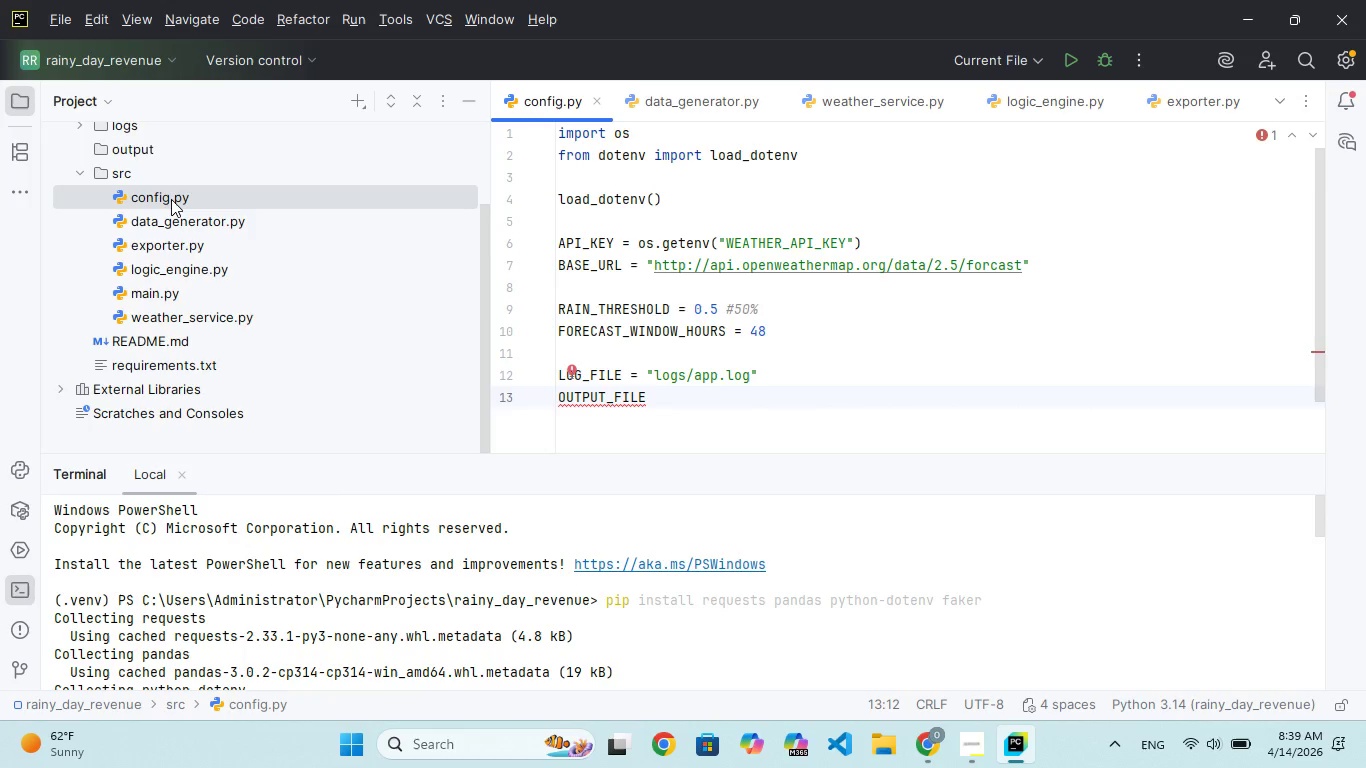 
type( = "OUT)
key(Backspace)
key(Backspace)
key(Backspace)
type(ut)
 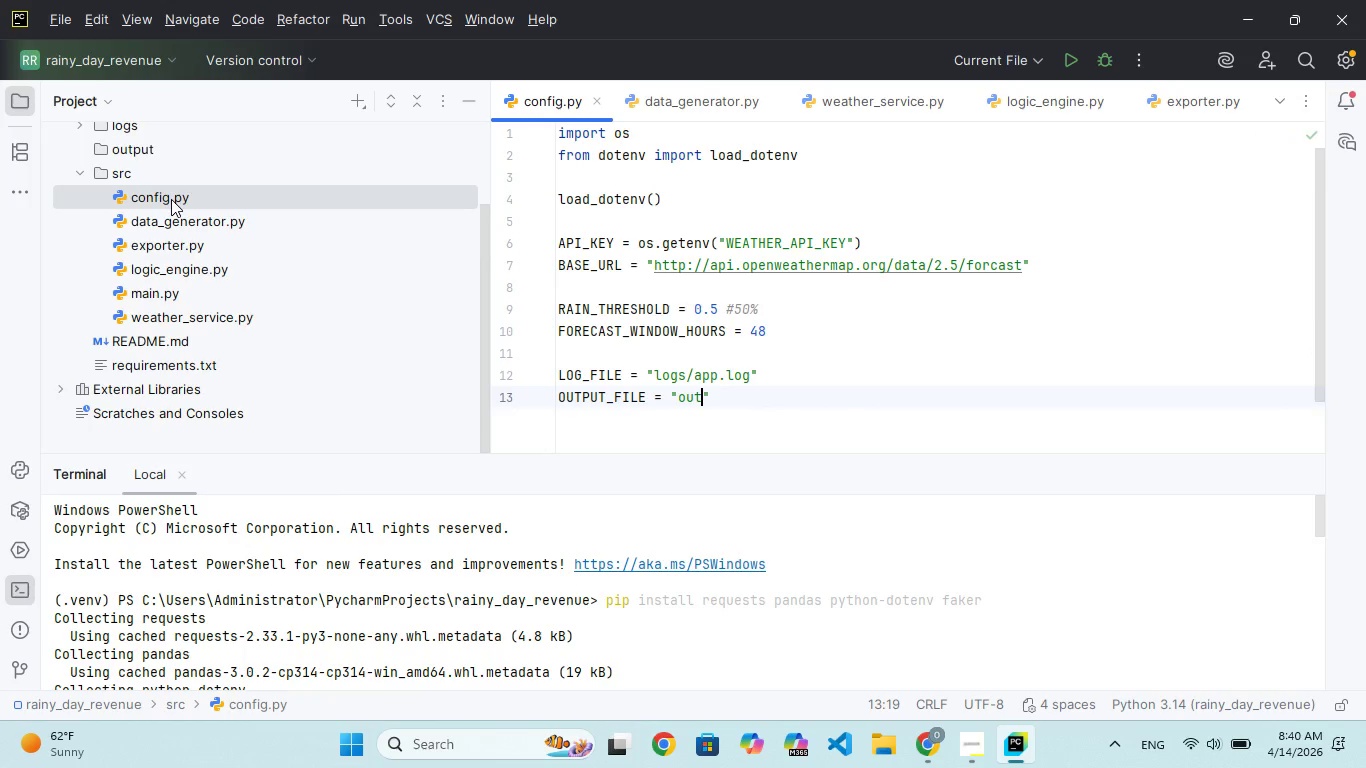 
type(pout)
key(Backspace)
key(Backspace)
key(Backspace)
type(ut)
 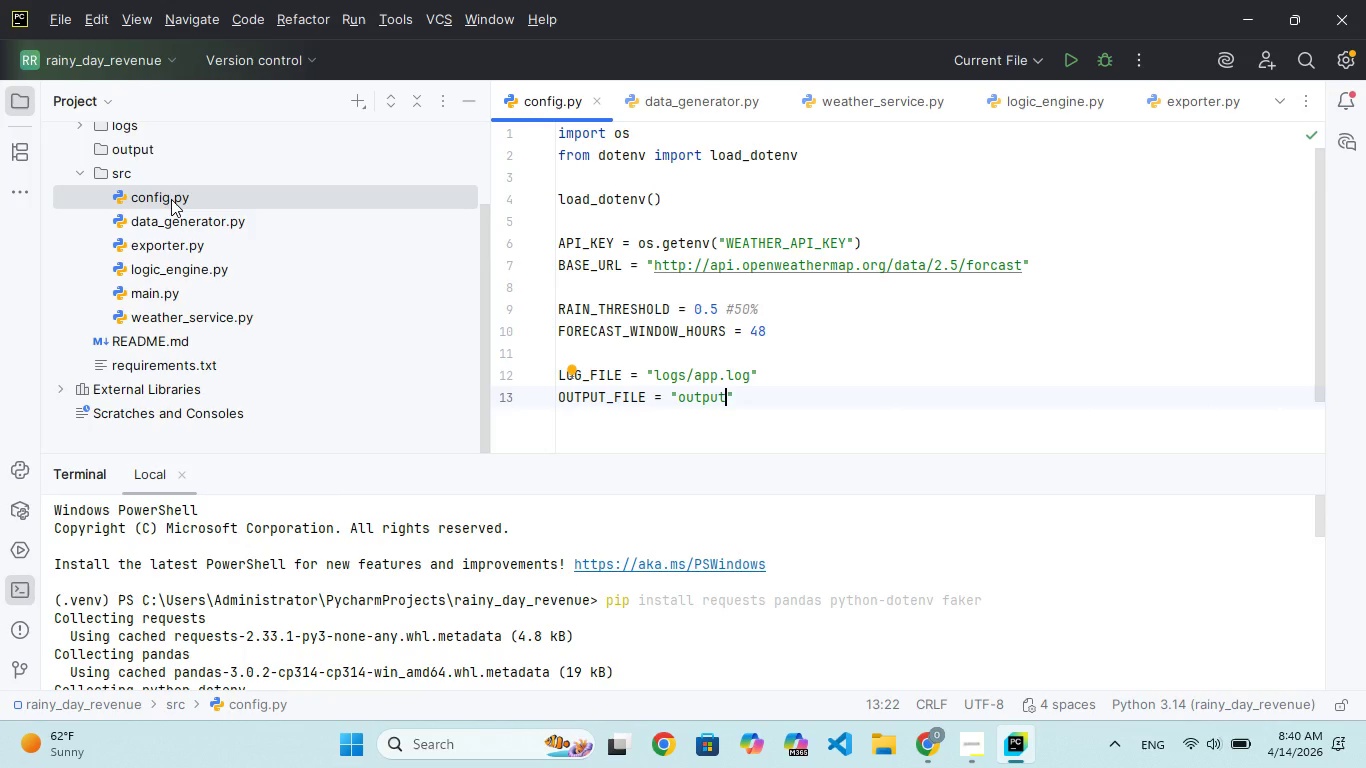 
type(/campaign.cv)
 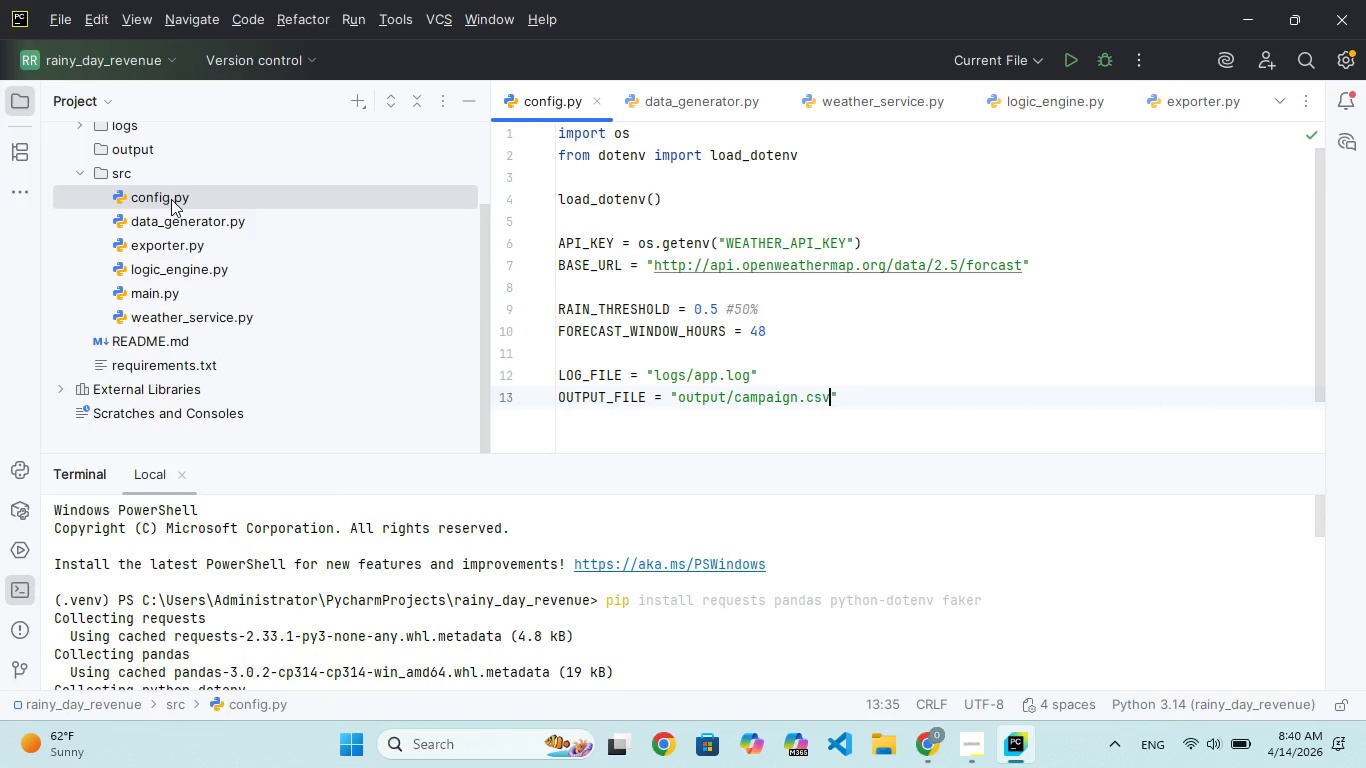 
hold_key(key=S, duration=0.38)
 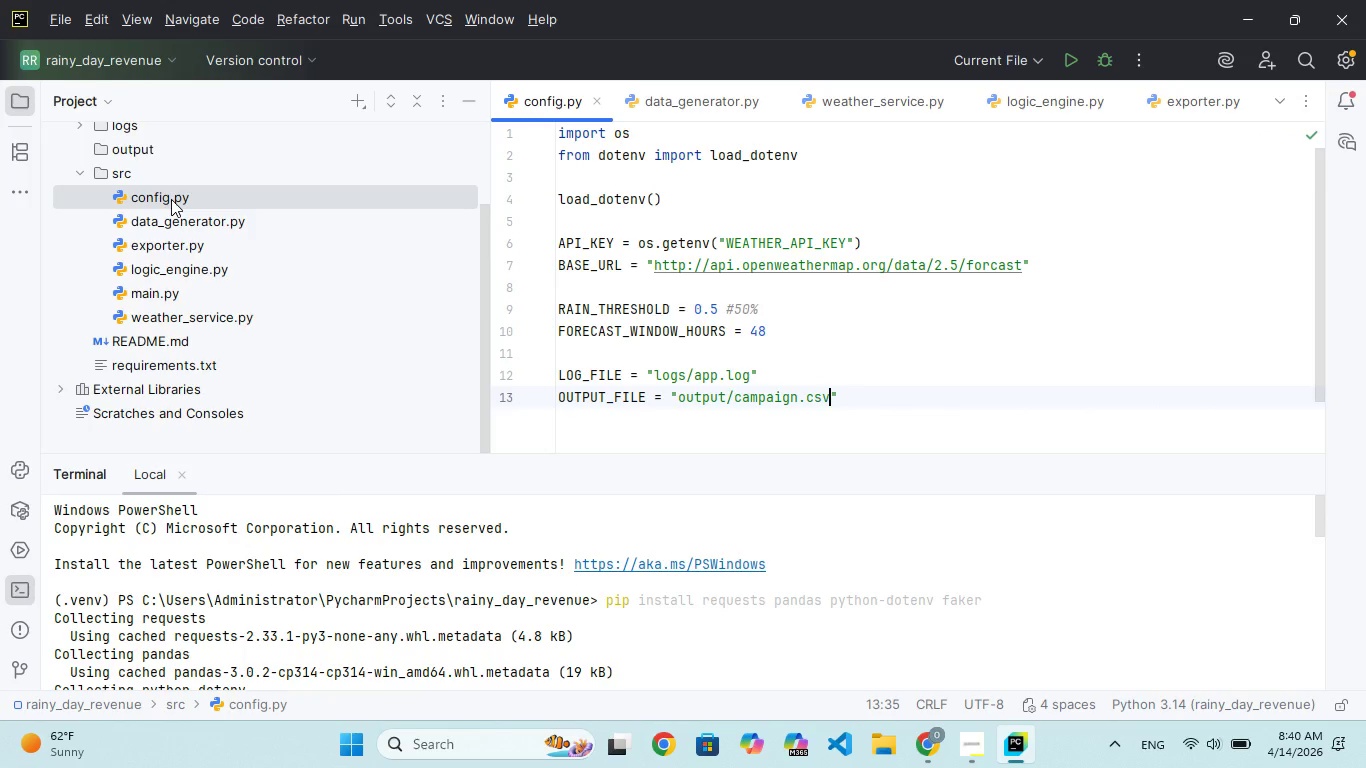 
key(ArrowRight)
 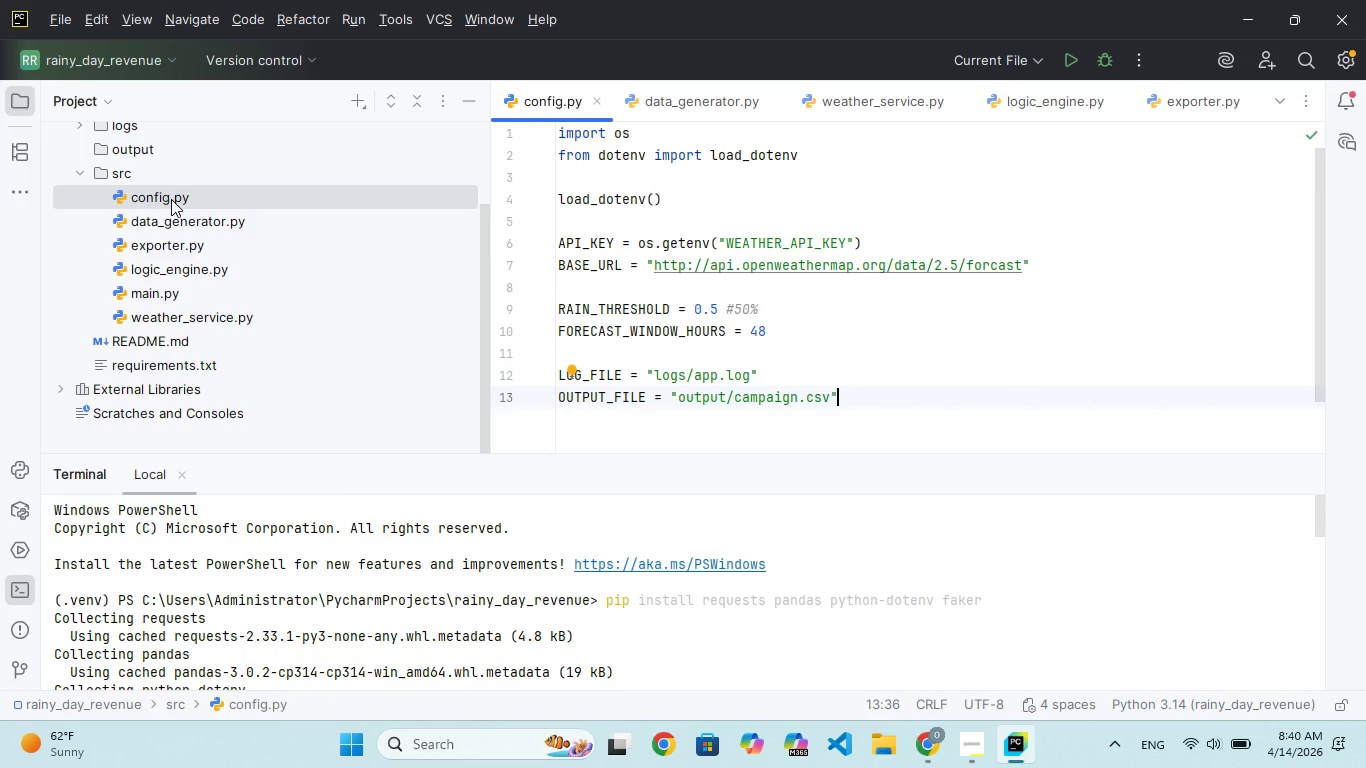 
key(Enter)
 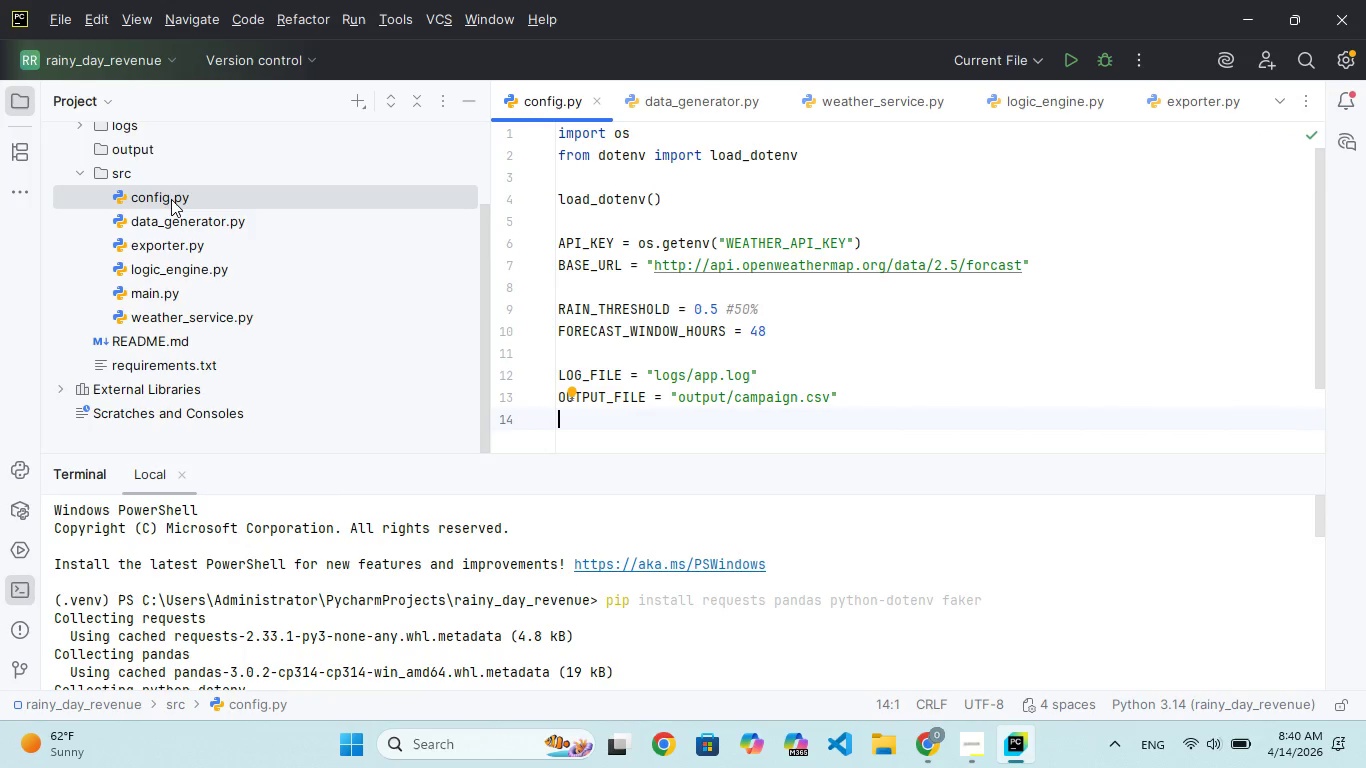 
type(CUSTU)
key(Backspace)
type(OMER)
 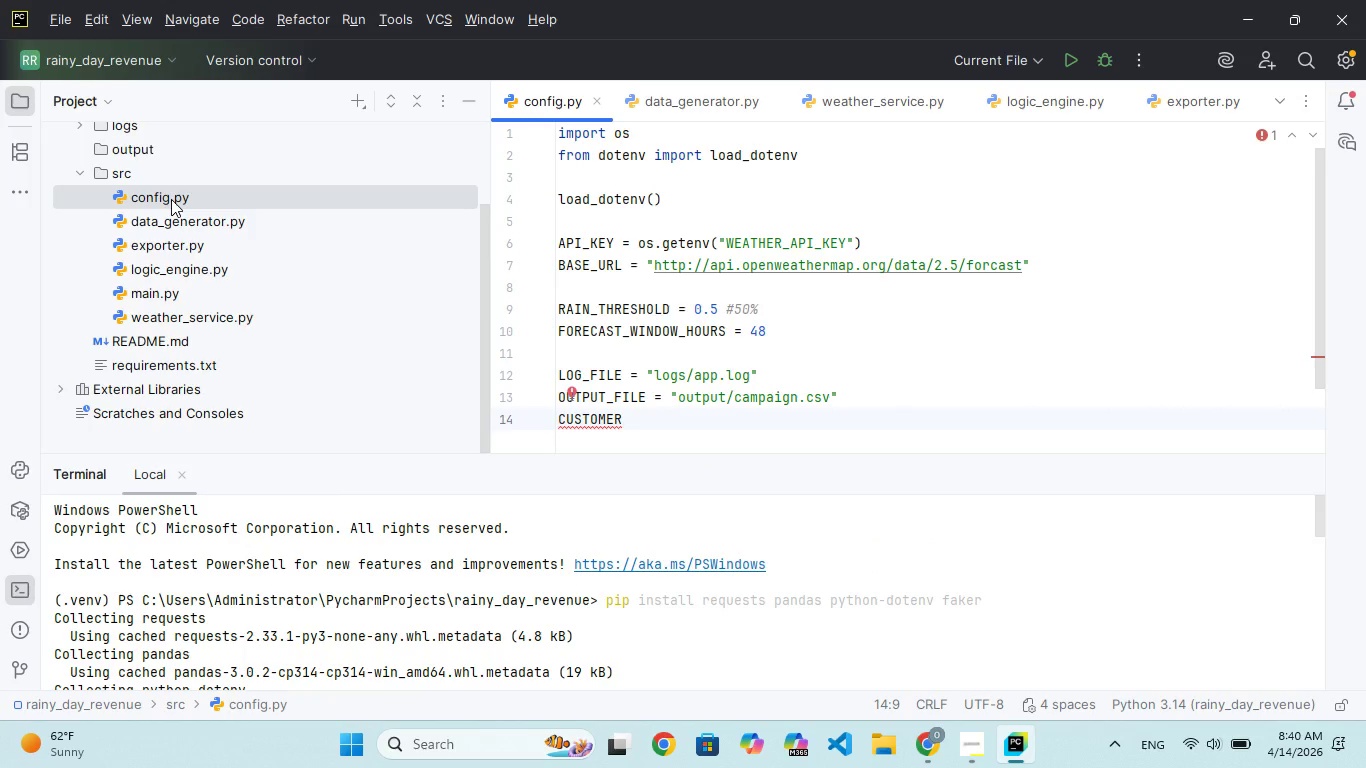 
type(_FILE = "DATA)
key(Backspace)
key(Backspace)
key(Backspace)
key(Backspace)
type(data/cud)
key(Backspace)
type(stomers.jsn)
 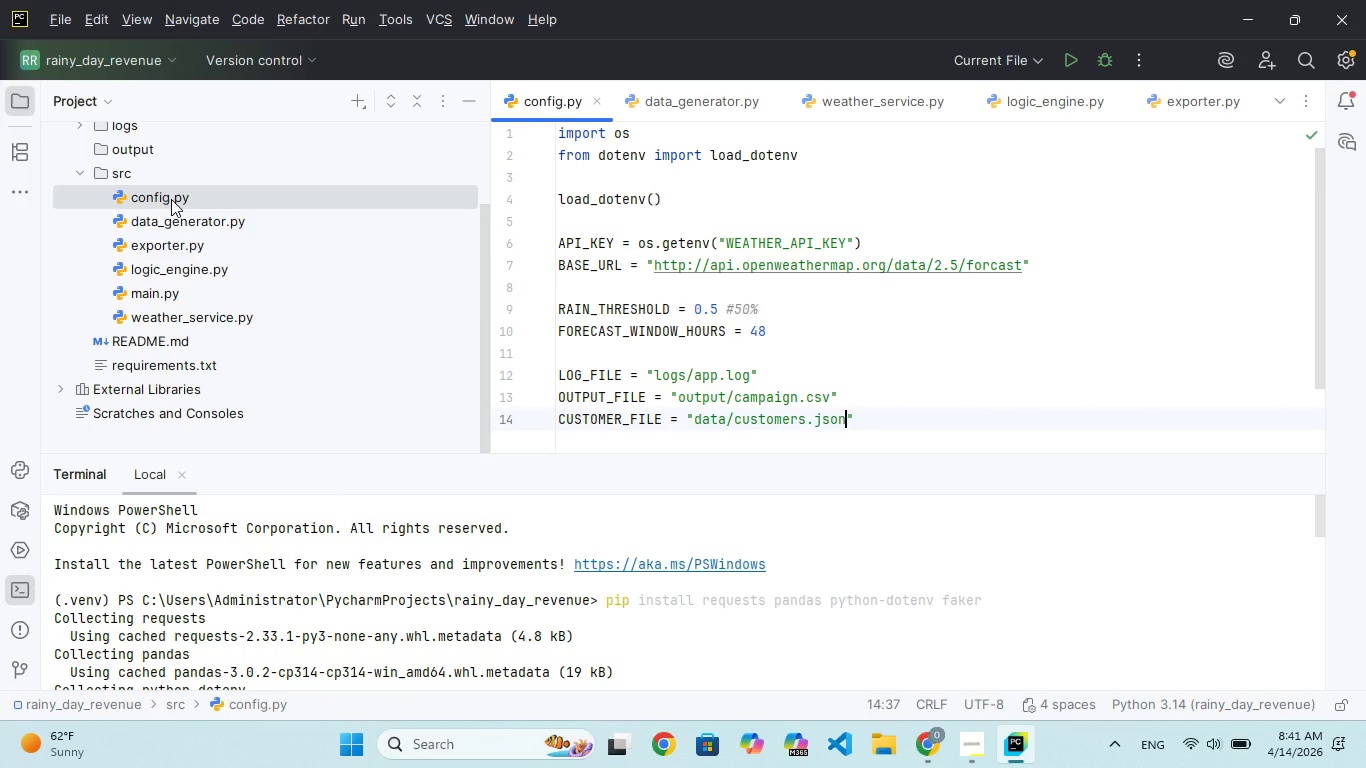 
hold_key(key=O, duration=0.38)
 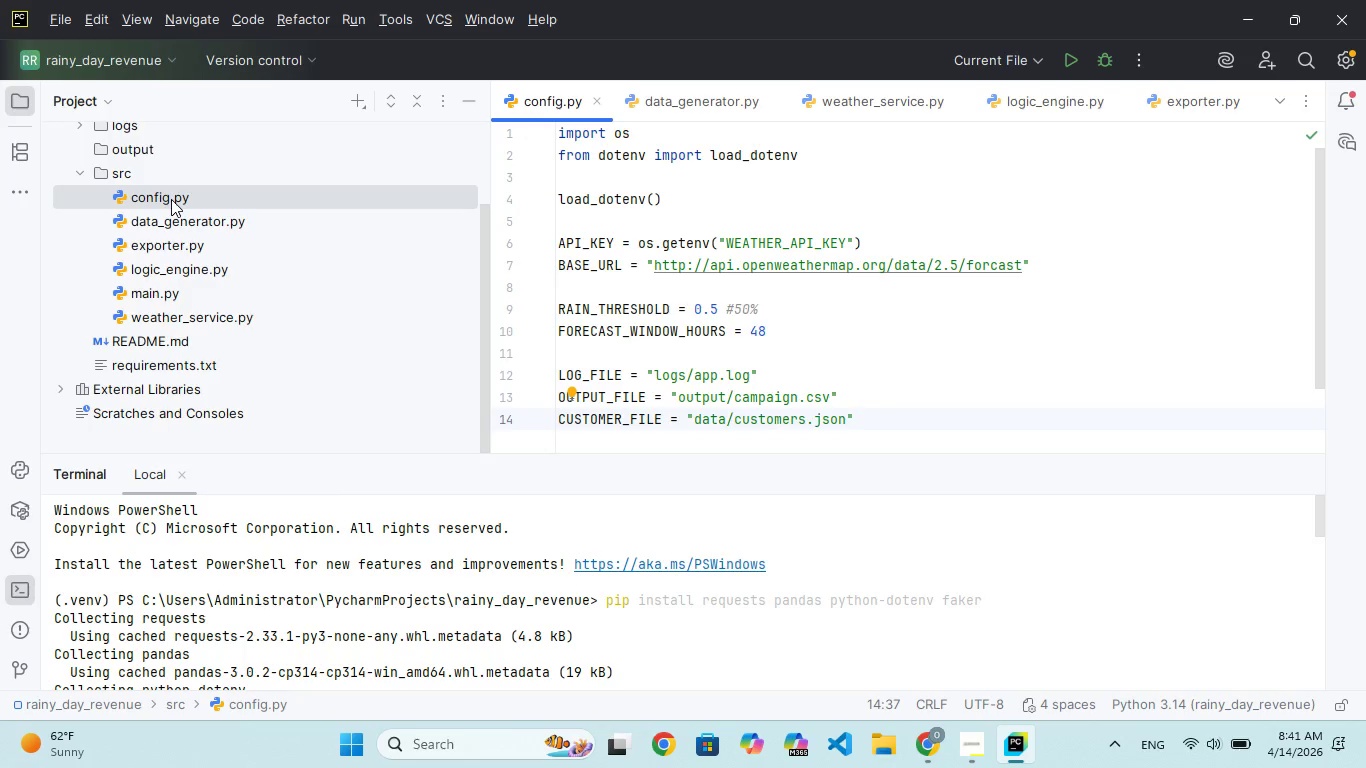 
key(ArrowRight)
 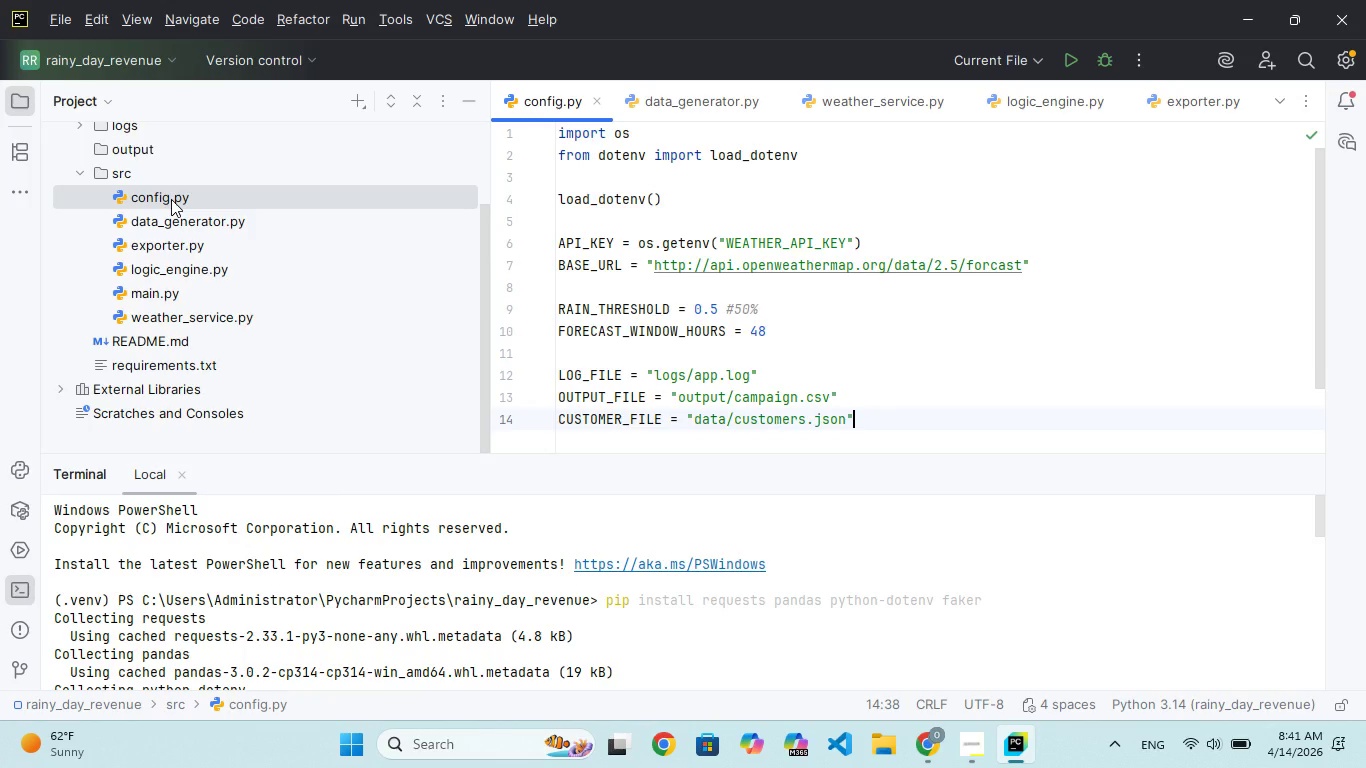 
key(Enter)
 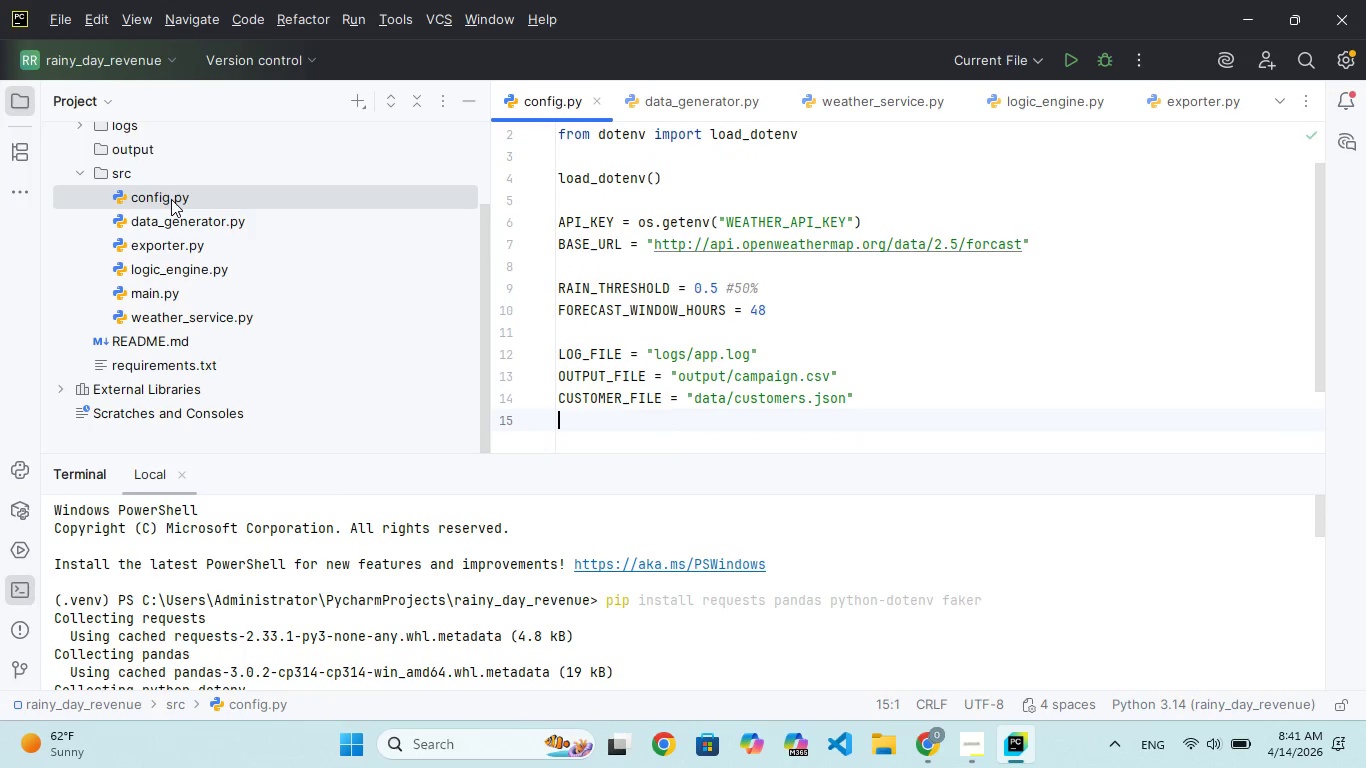 
key(Enter)
 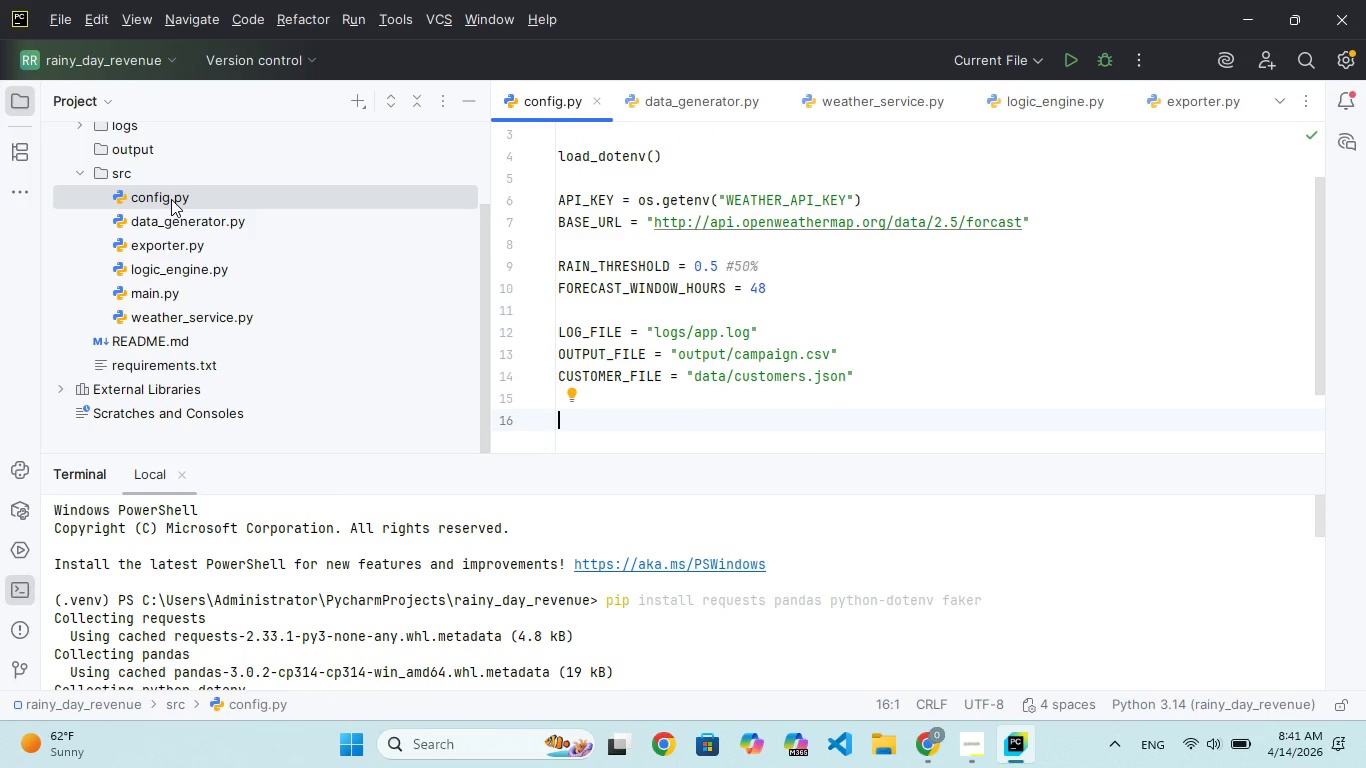 
wait(12.69)
 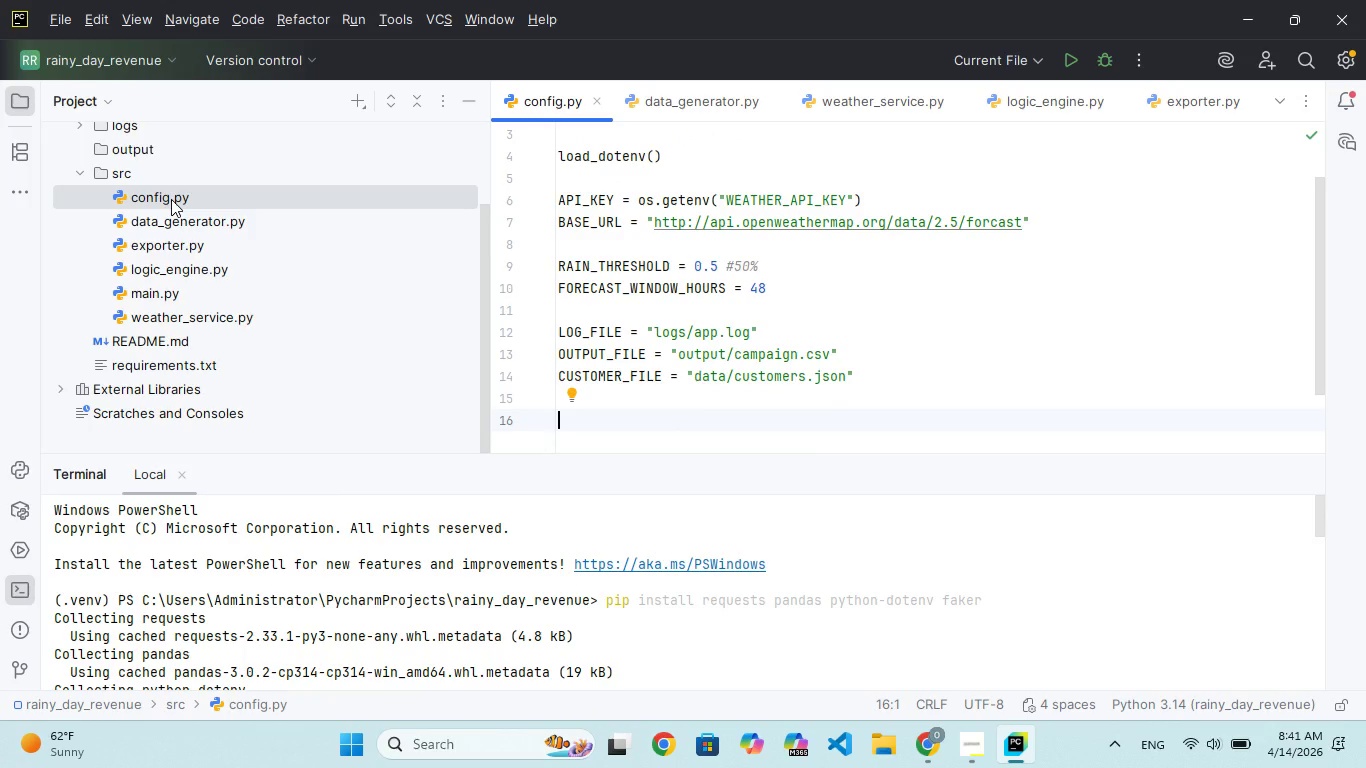 
key(Backspace)
 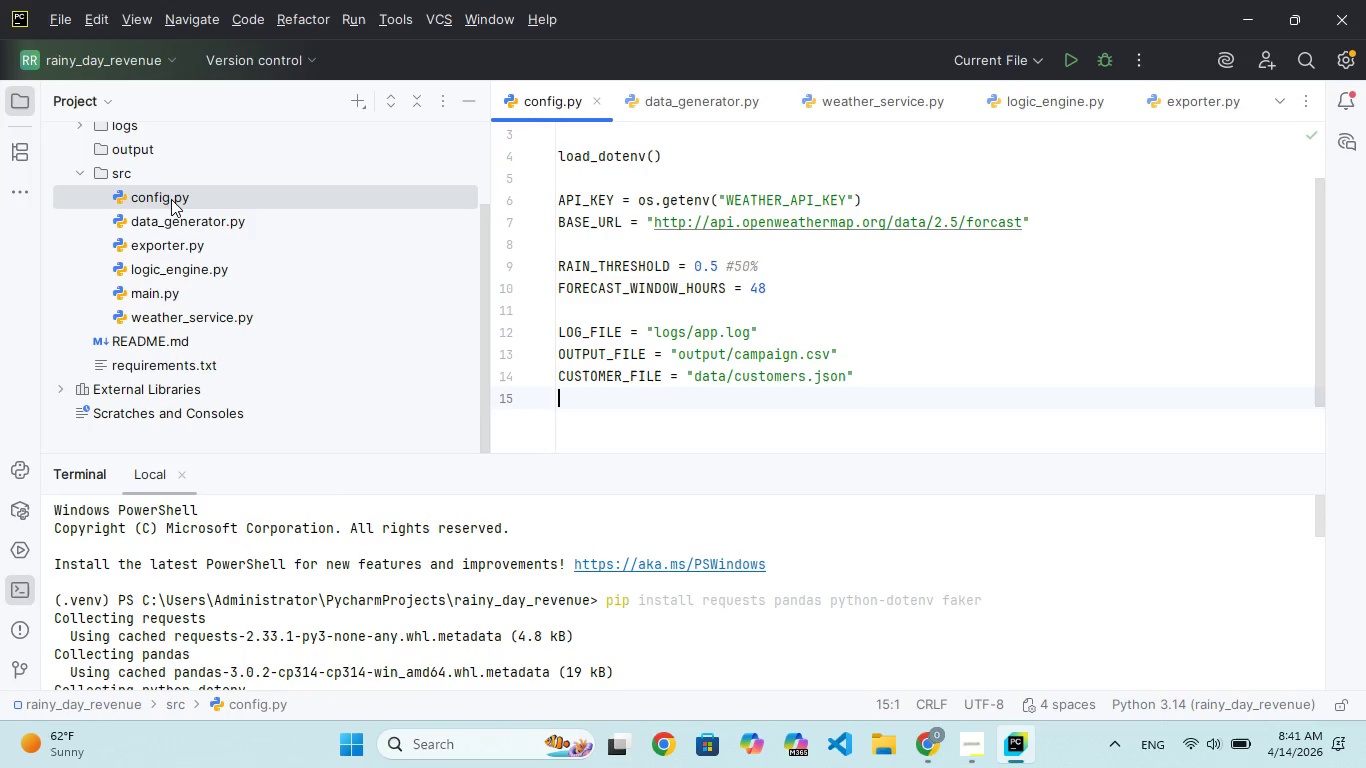 
key(Backspace)
 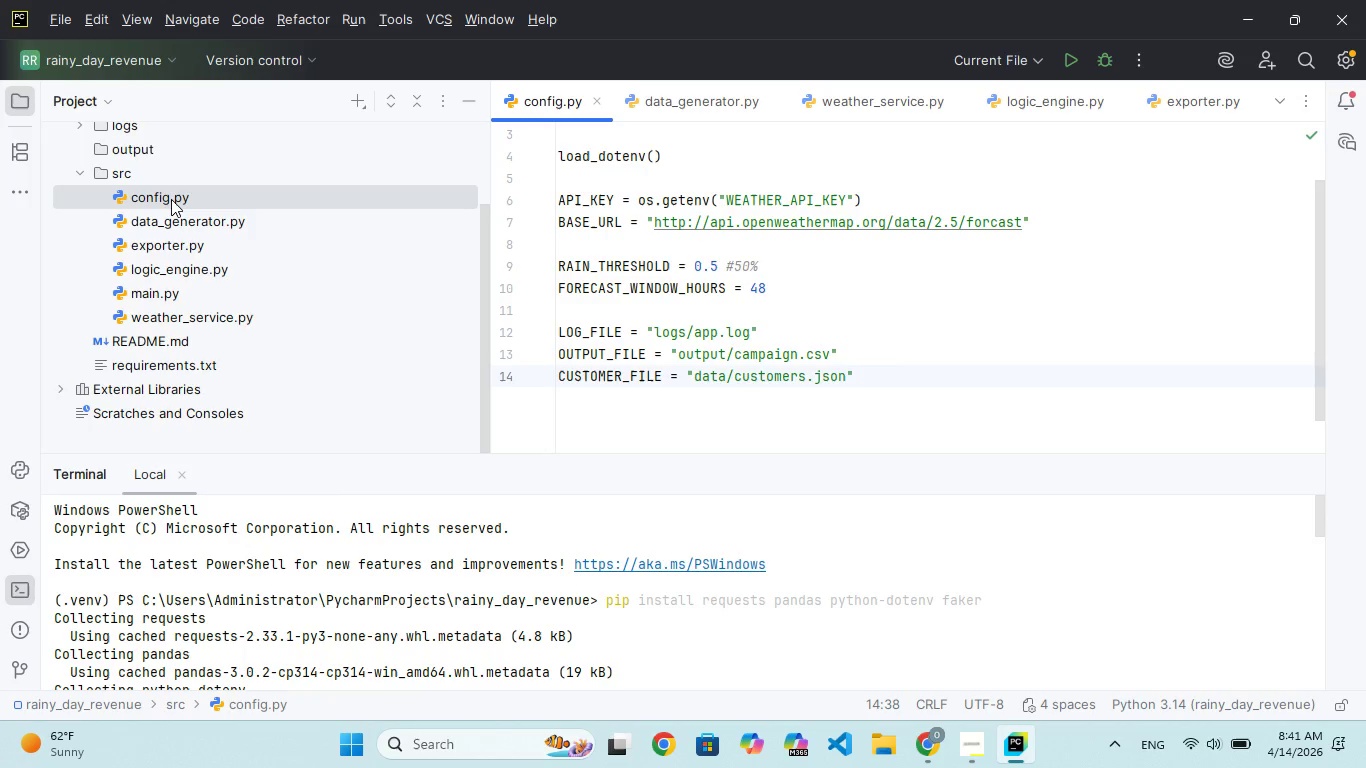 
scroll: coordinate [695, 370], scroll_direction: up, amount: 39.0
 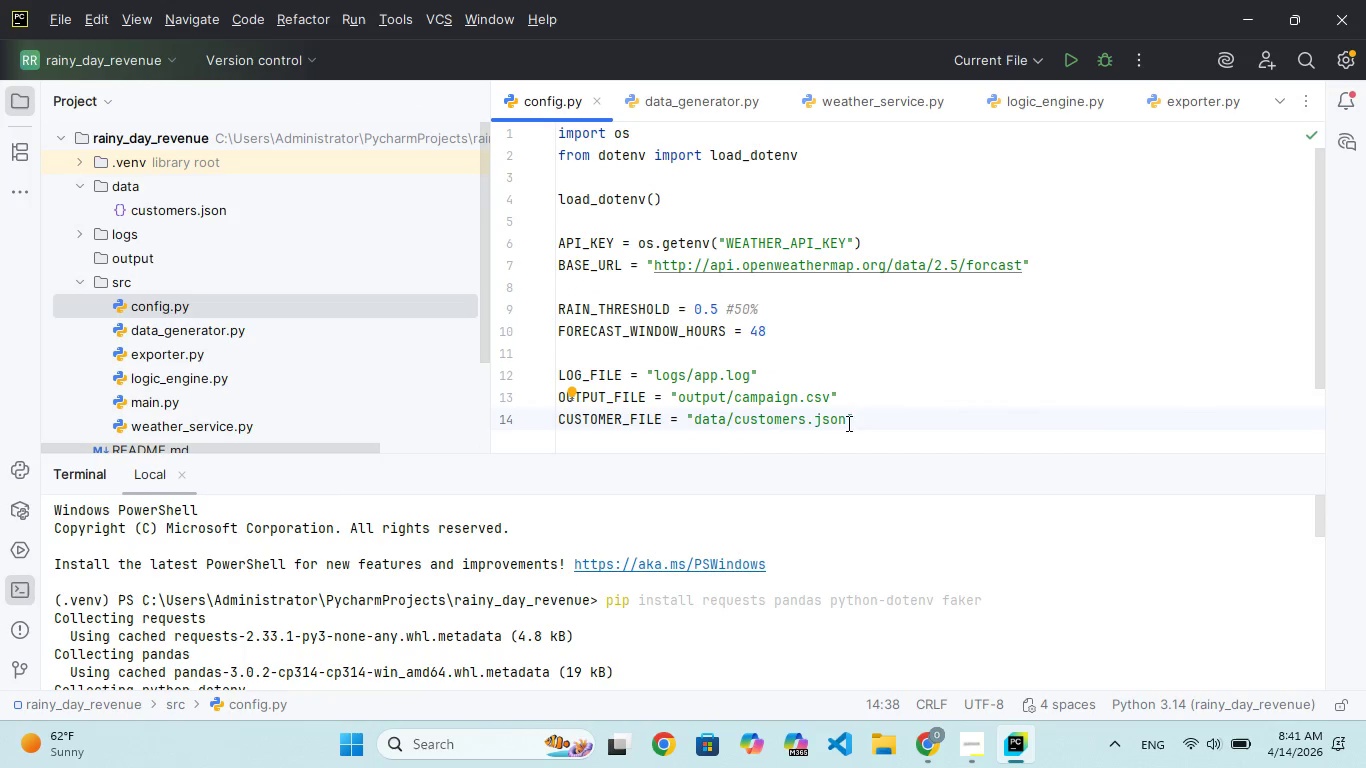 
left_click([860, 398])
 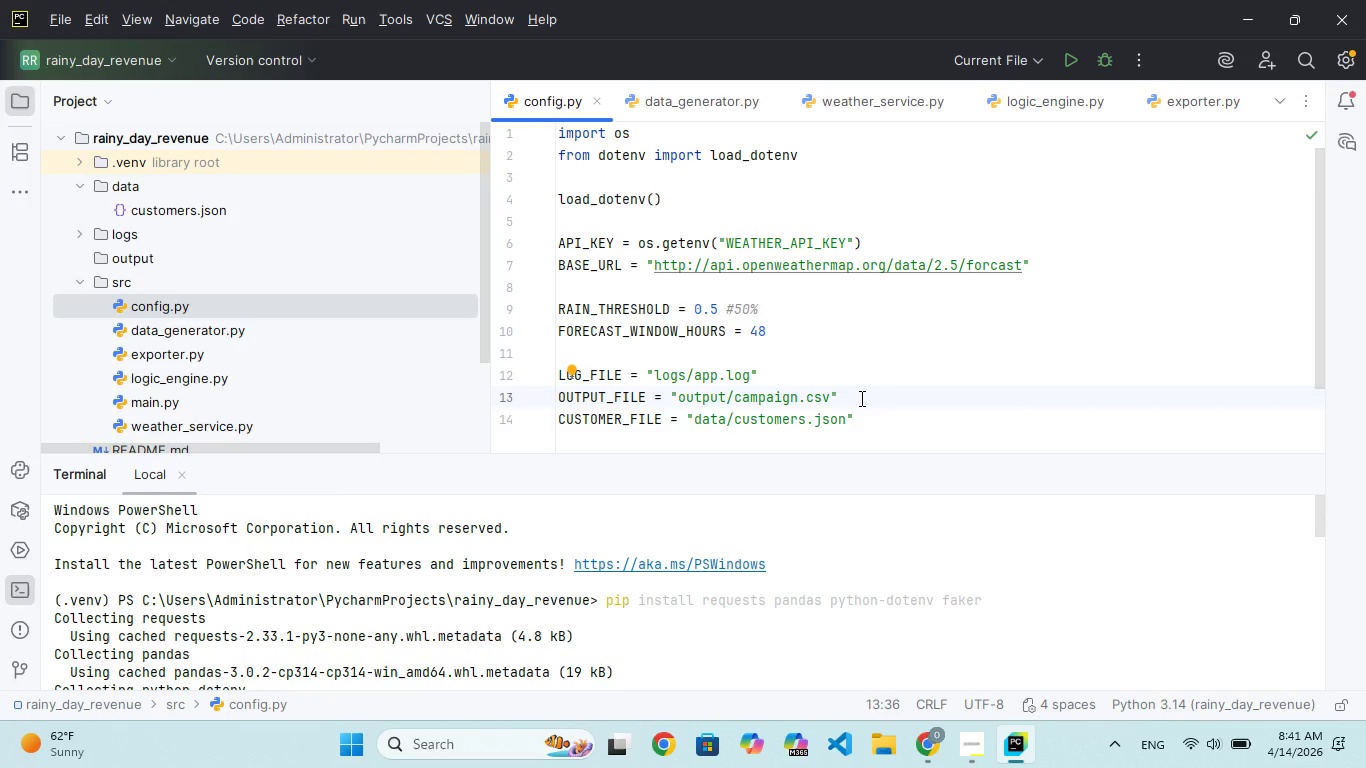 
wait(39.08)
 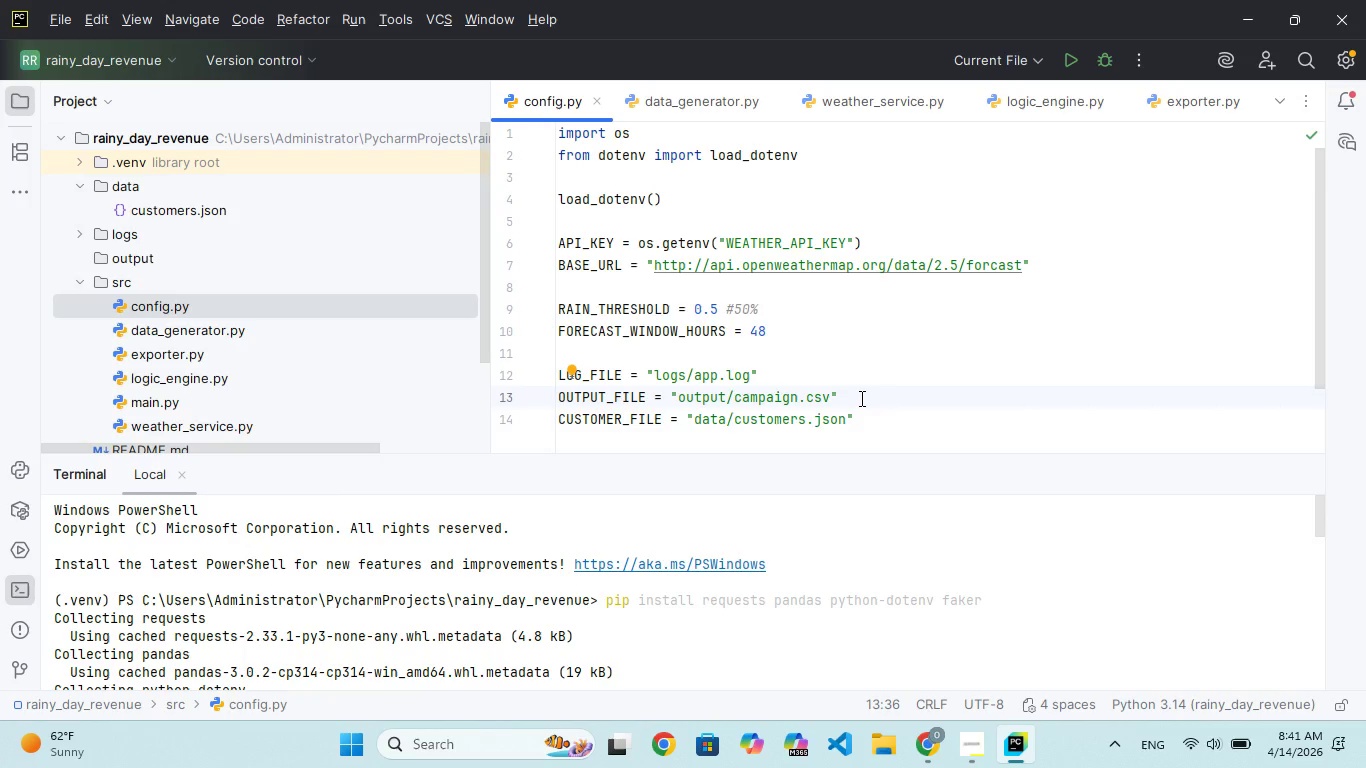 
double_click([189, 331])
 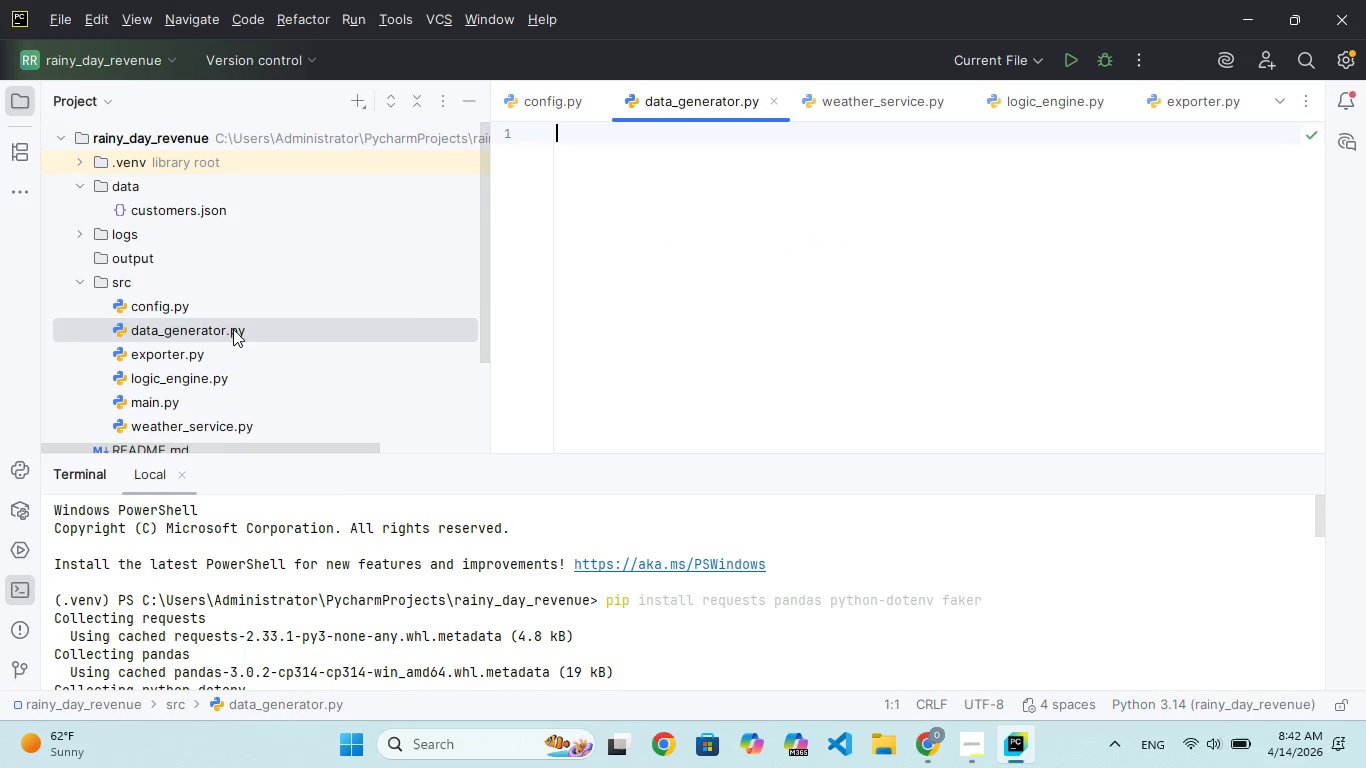 
left_click([736, 256])
 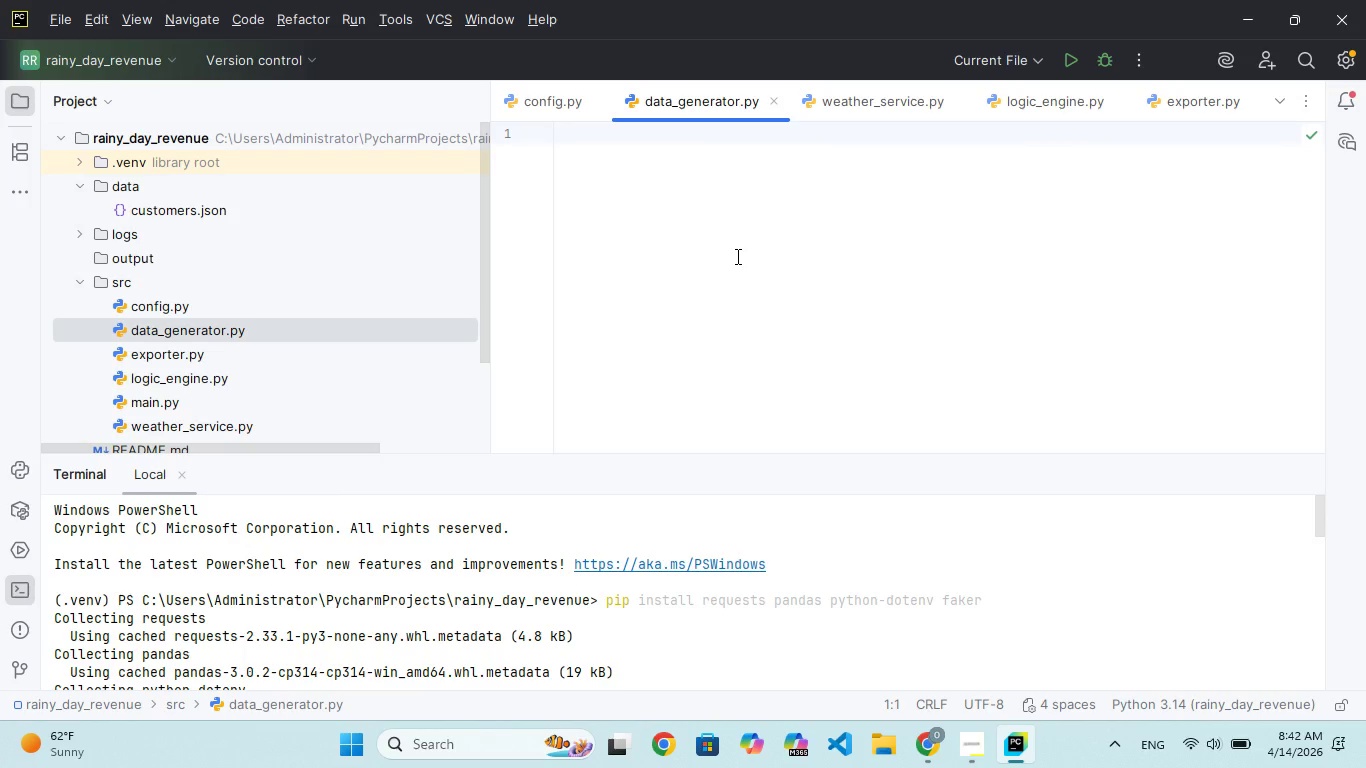 
type(imot json)
 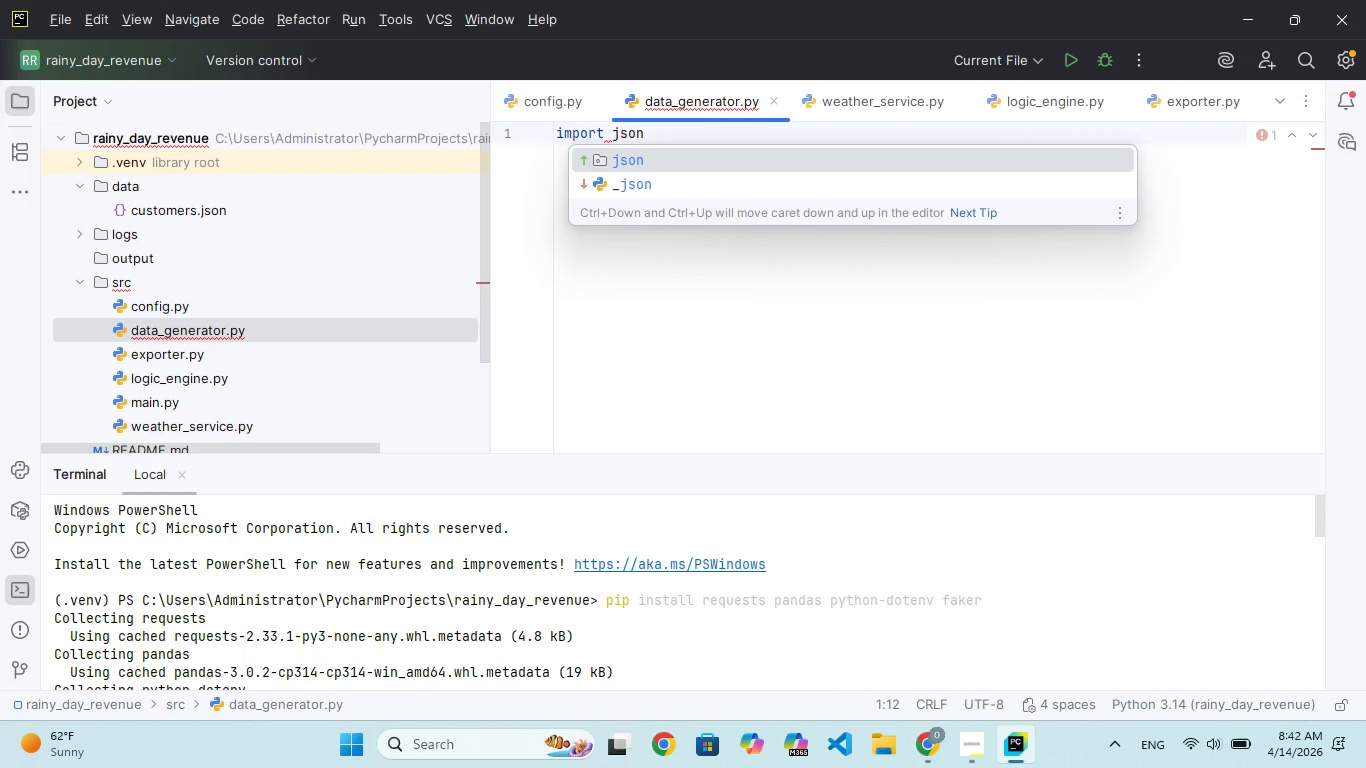 
hold_key(key=P, duration=0.42)
 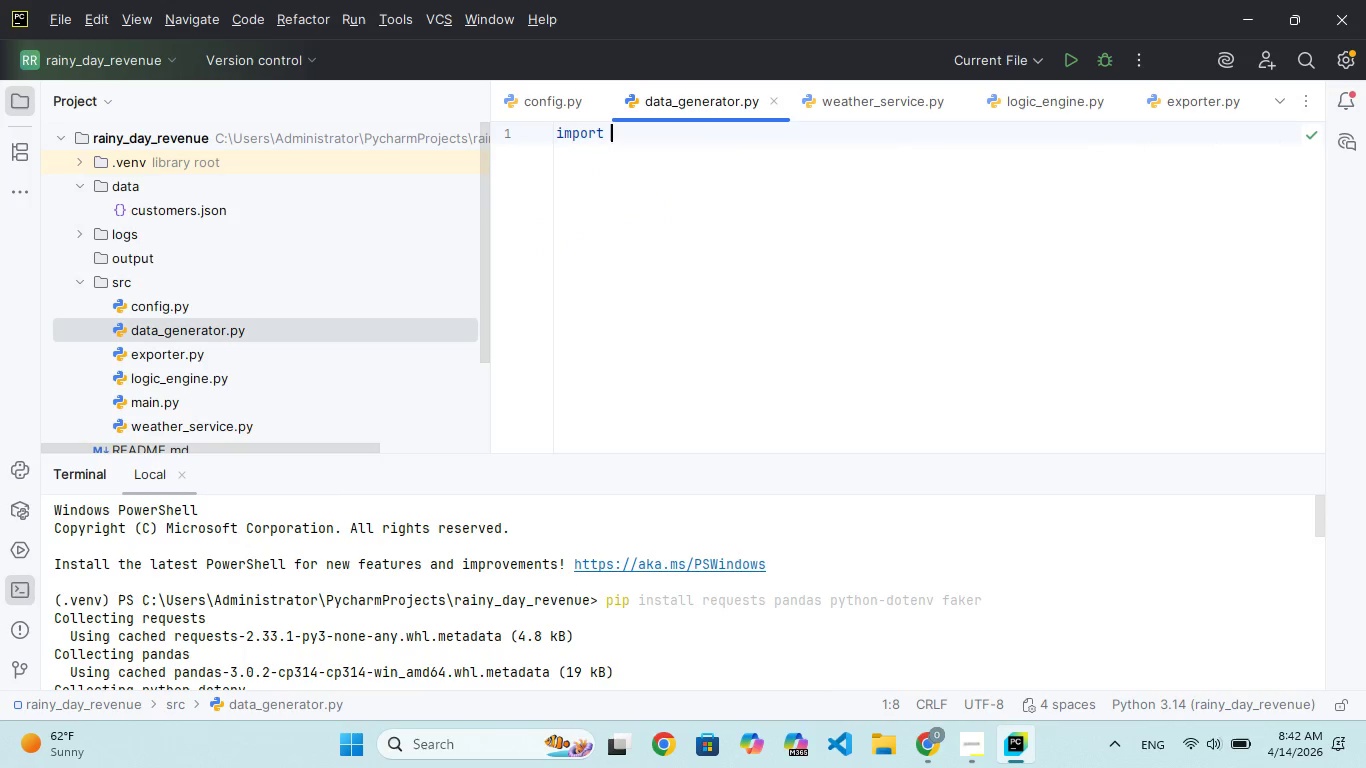 
hold_key(key=R, duration=0.31)
 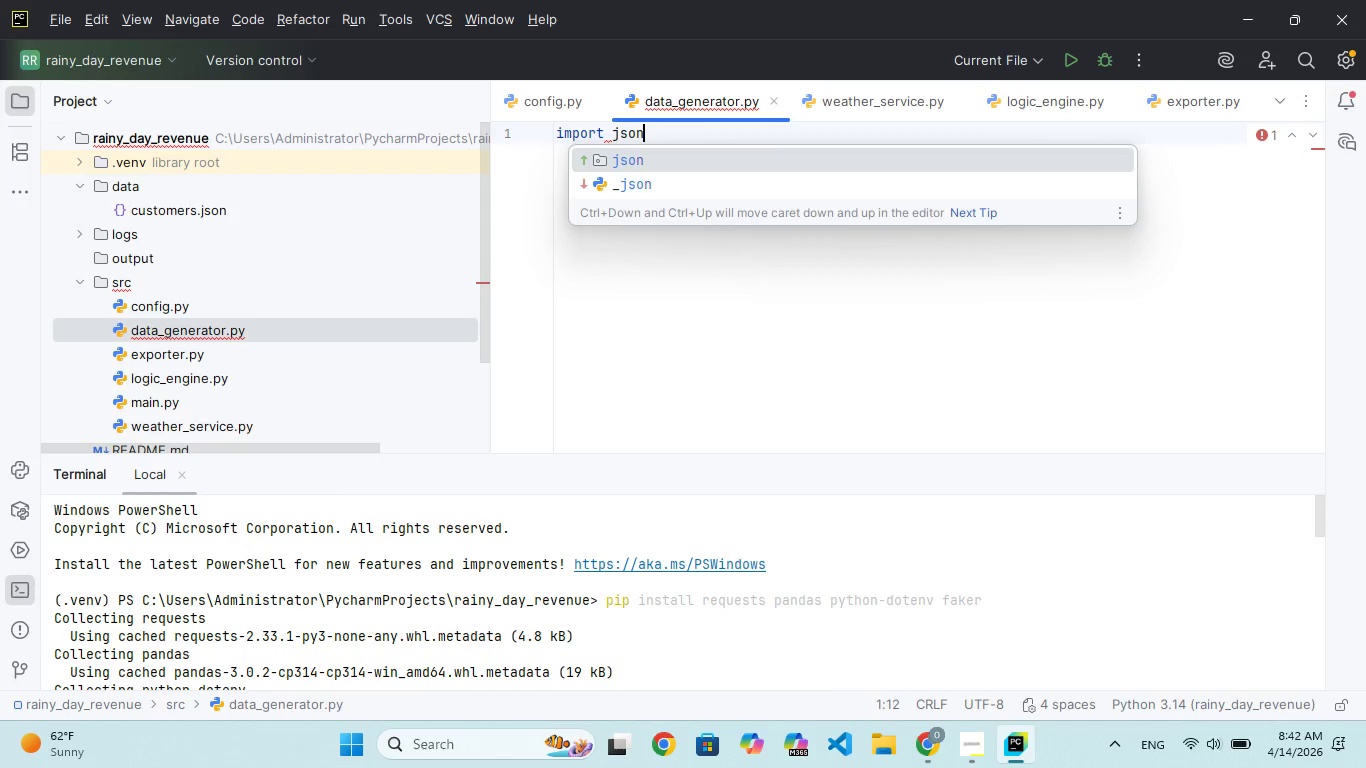 
key(Enter)
 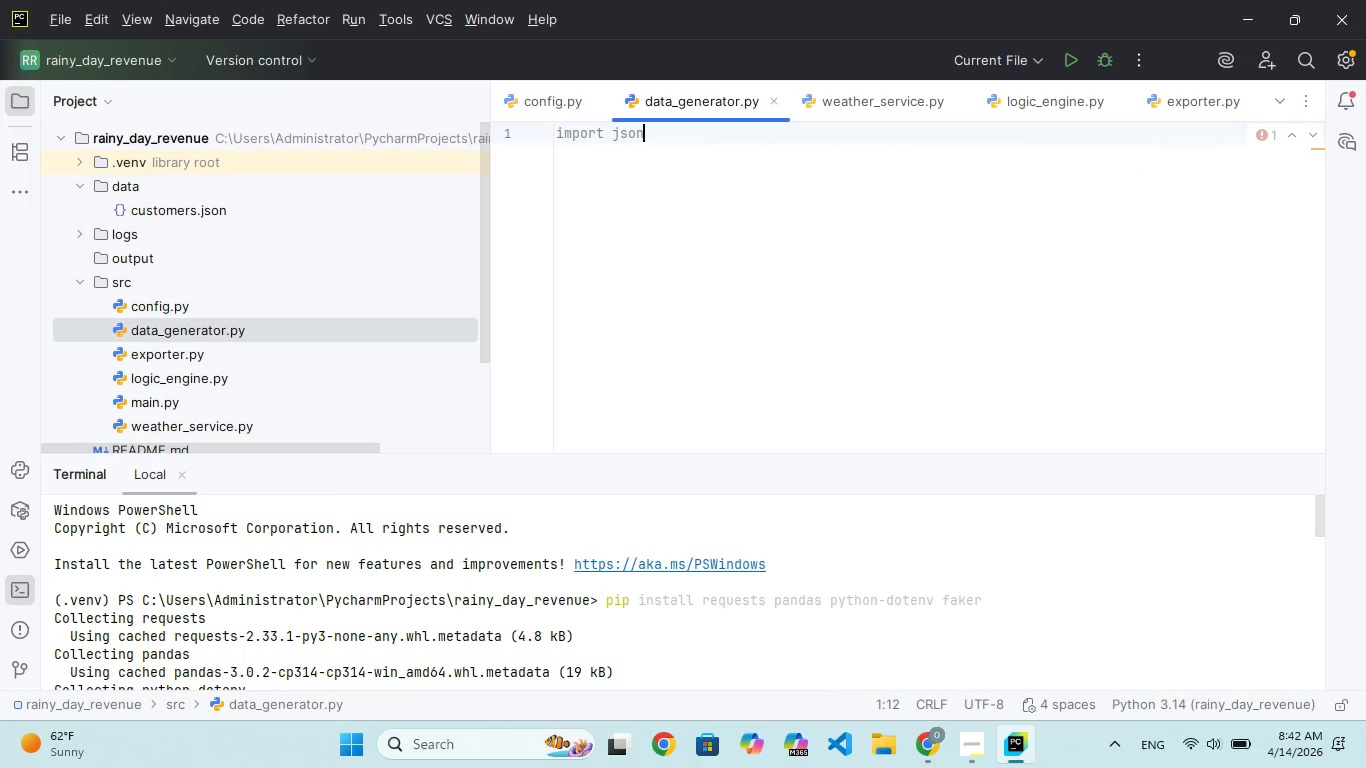 
type(frm faer )
key(Backspace)
key(Backspace)
key(Backspace)
key(Backspace)
key(Backspace)
 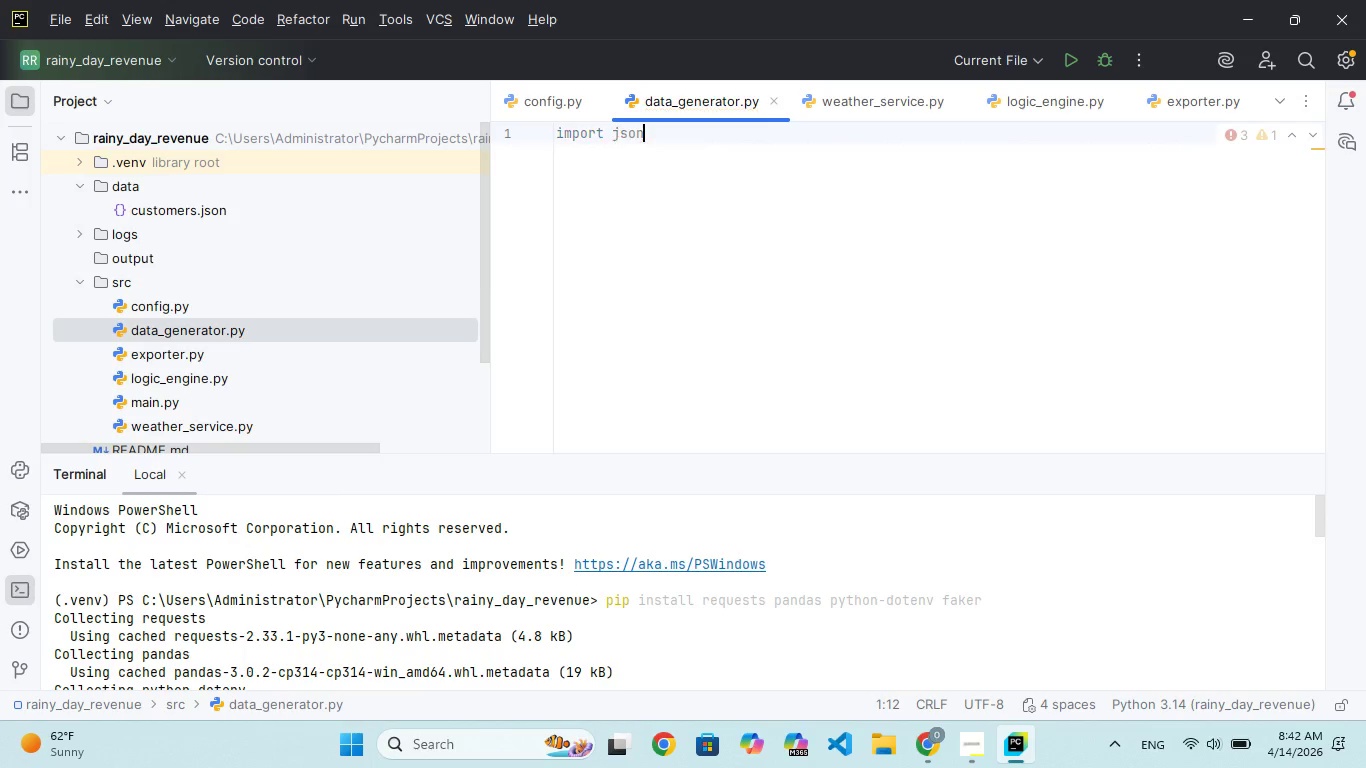 
hold_key(key=O, duration=0.31)
 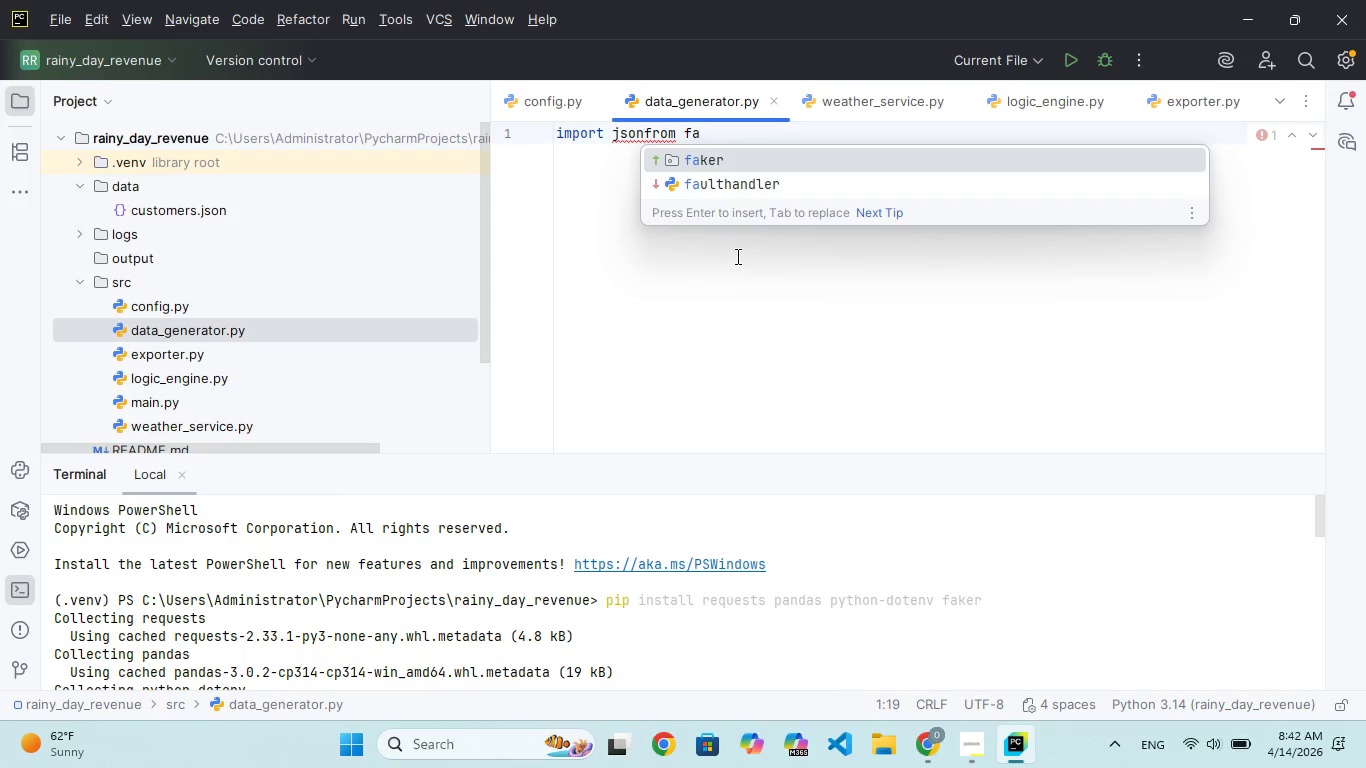 
hold_key(key=K, duration=0.38)
 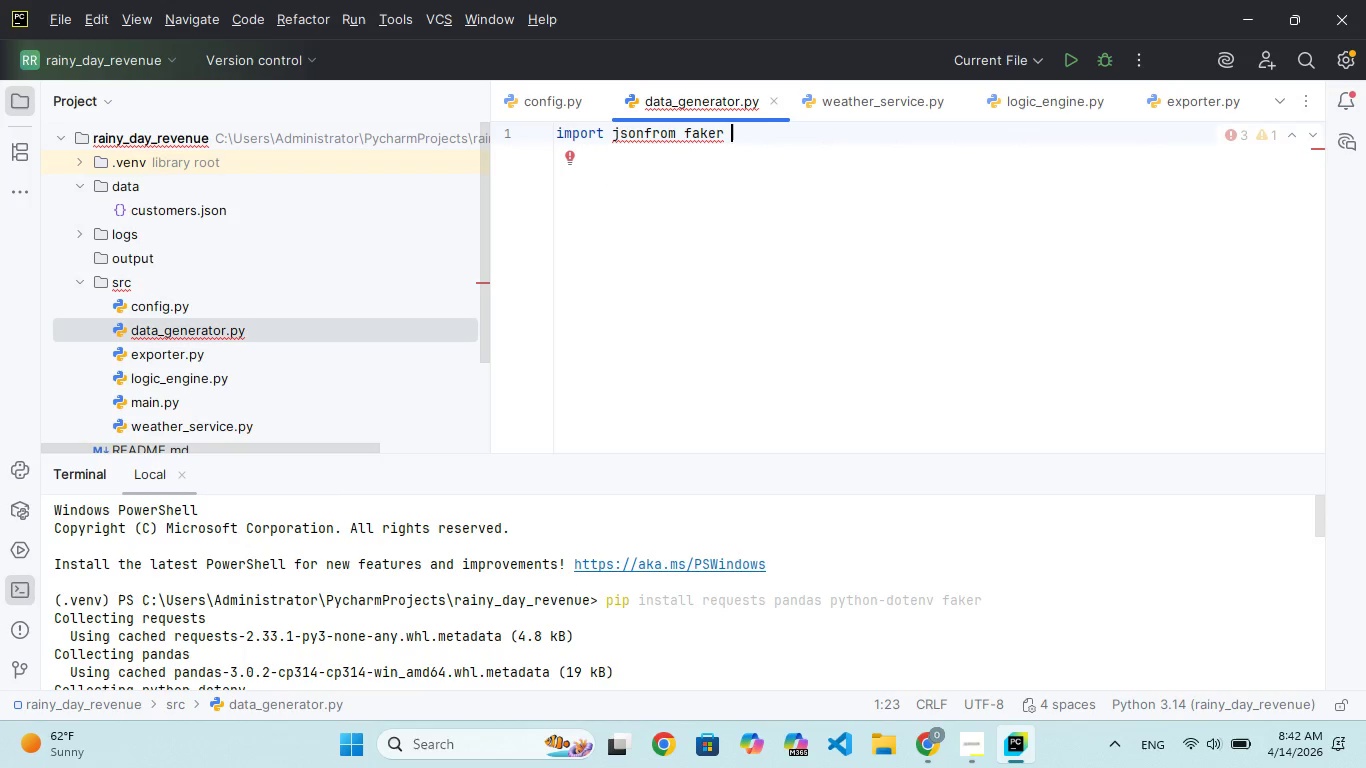 
key(Enter)
 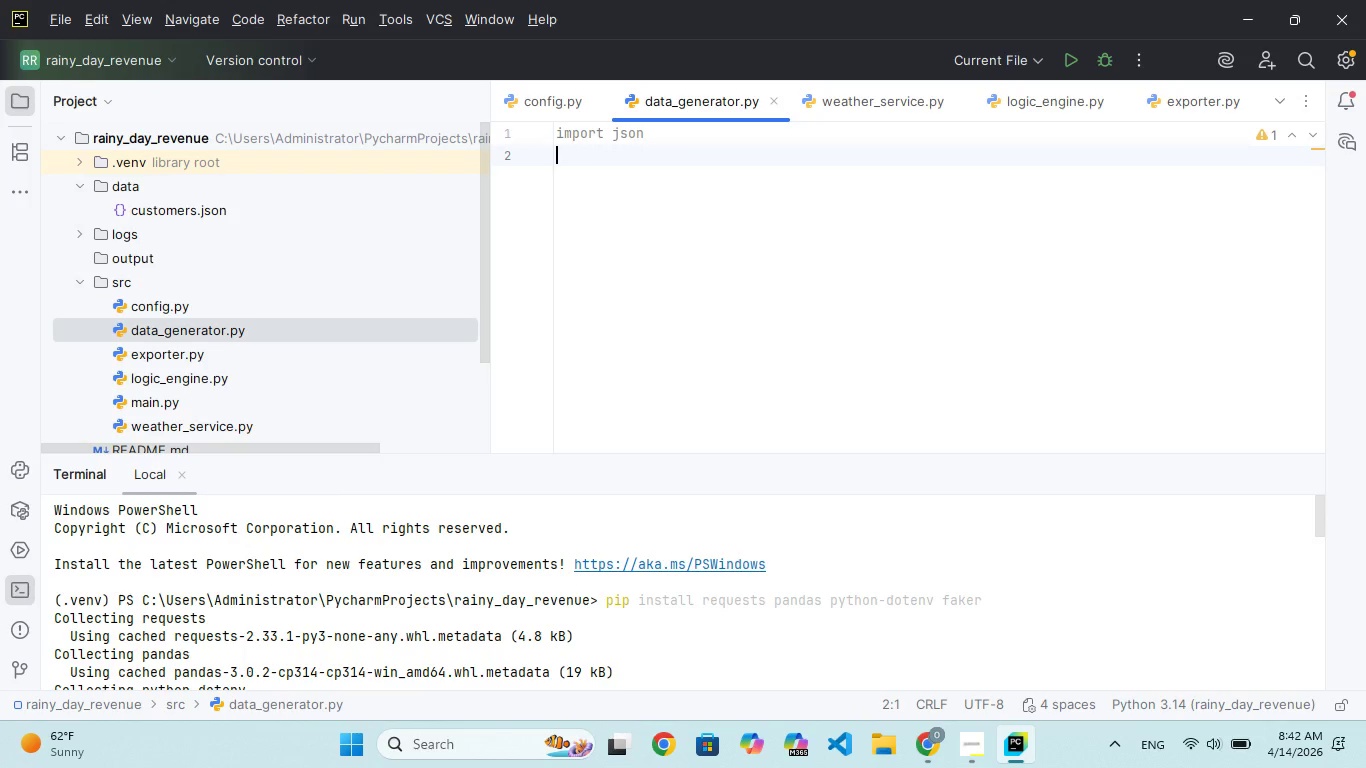 
type(from faer imort Faer)
 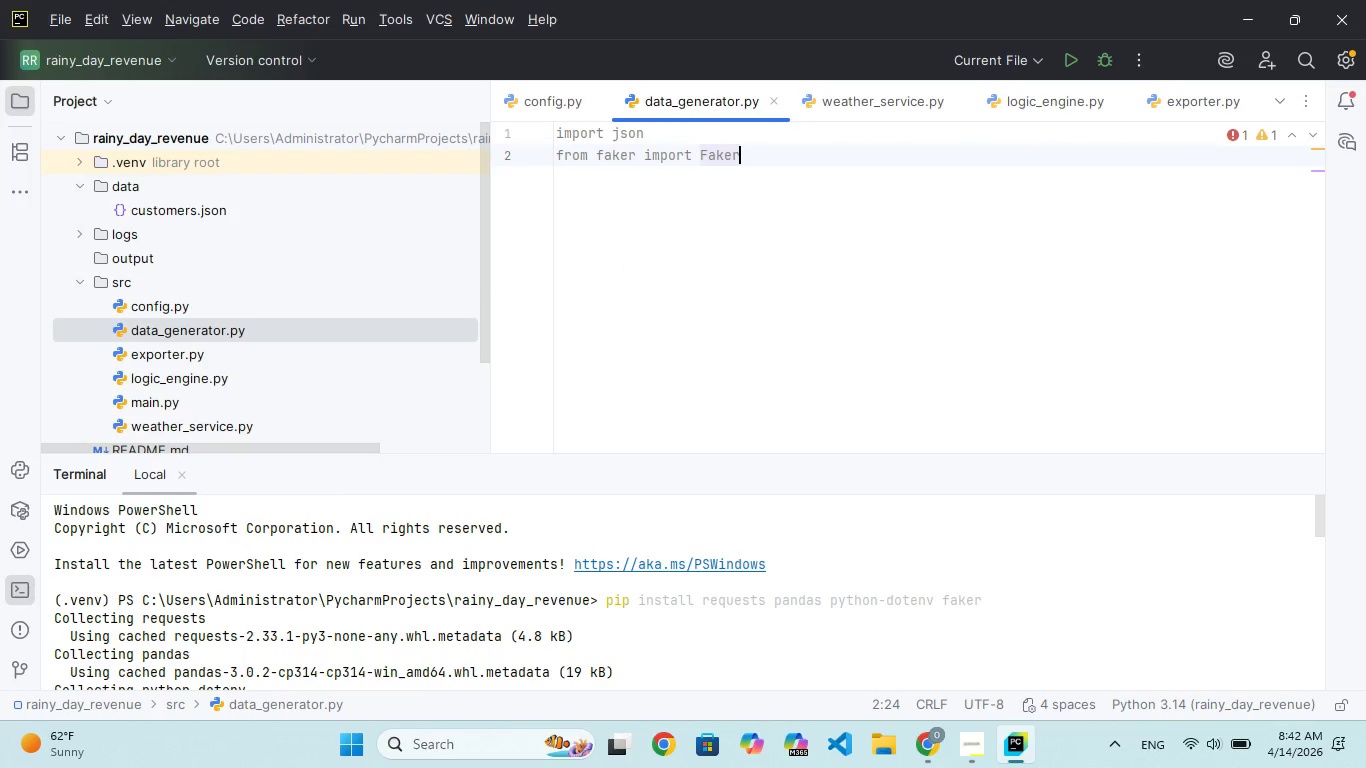 
hold_key(key=K, duration=0.39)
 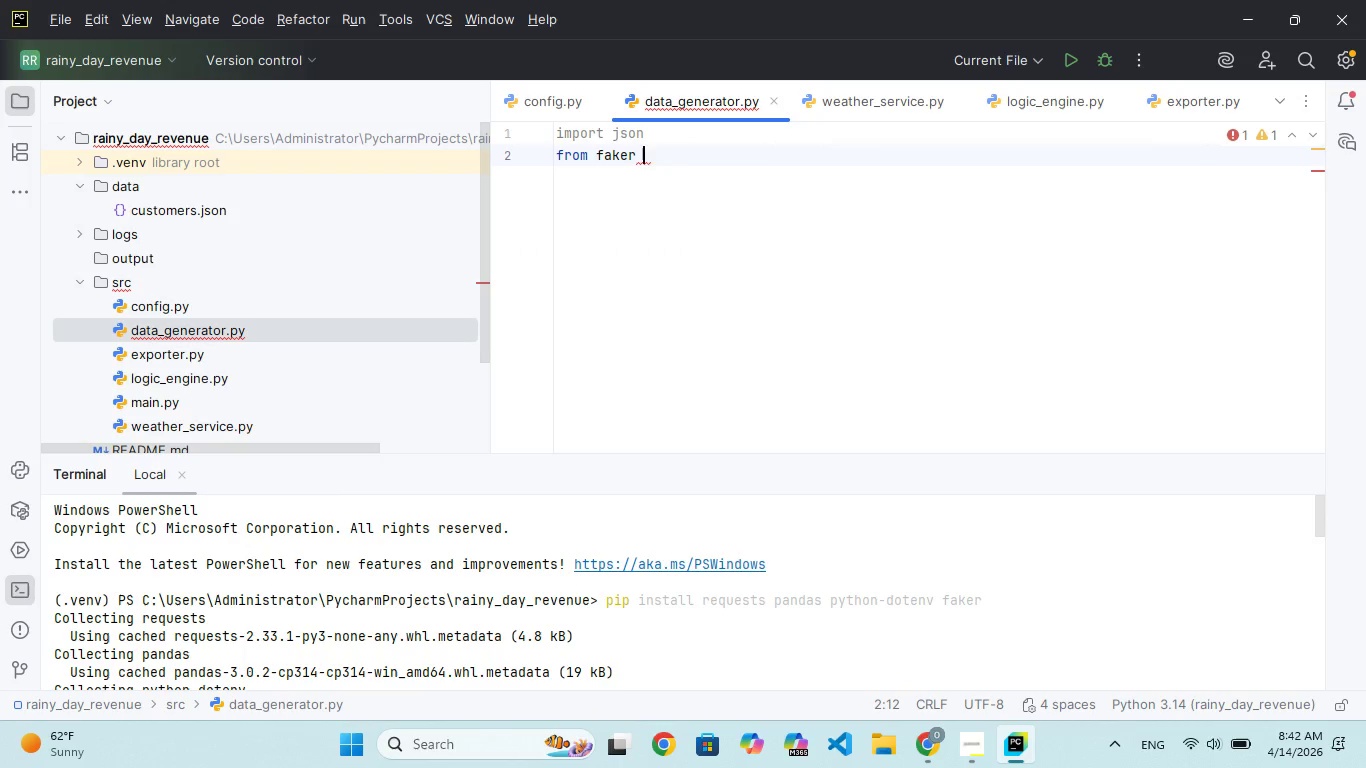 
hold_key(key=P, duration=0.31)
 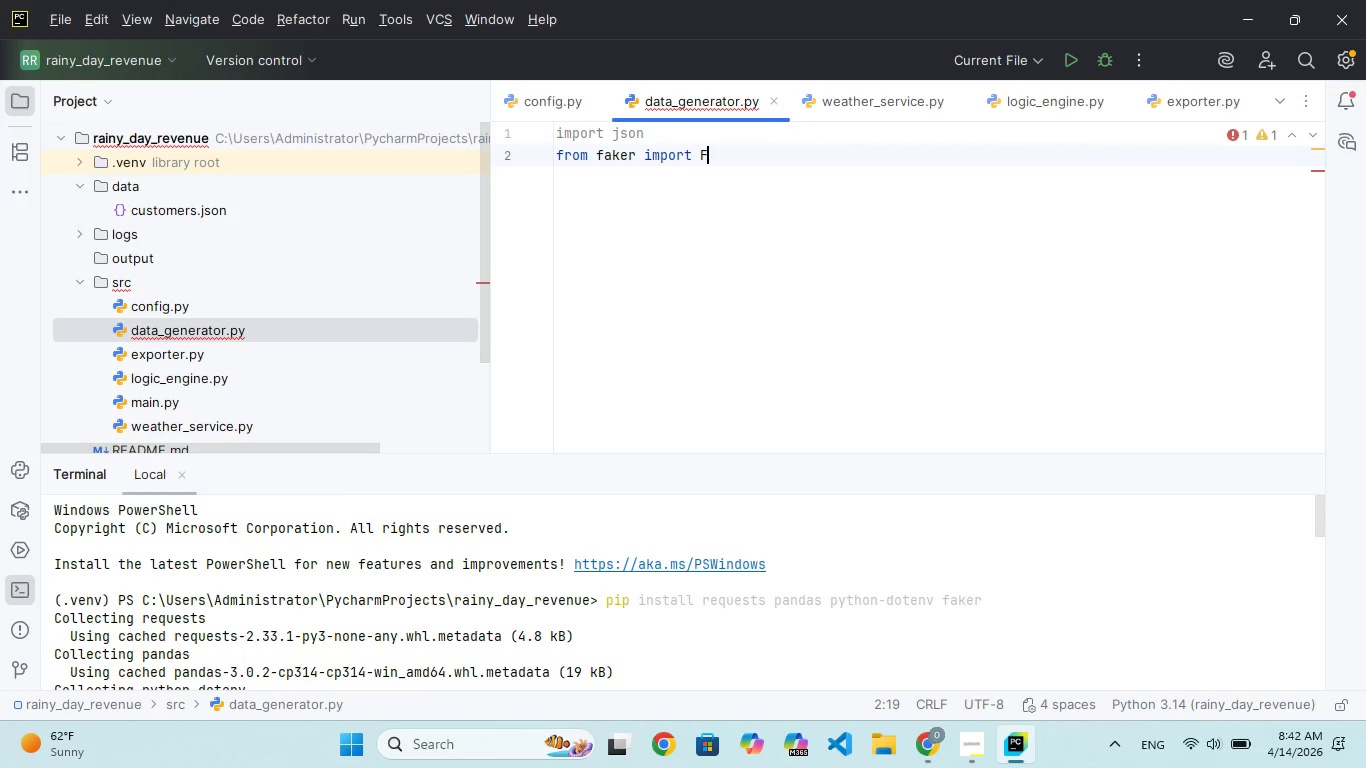 
hold_key(key=K, duration=0.33)
 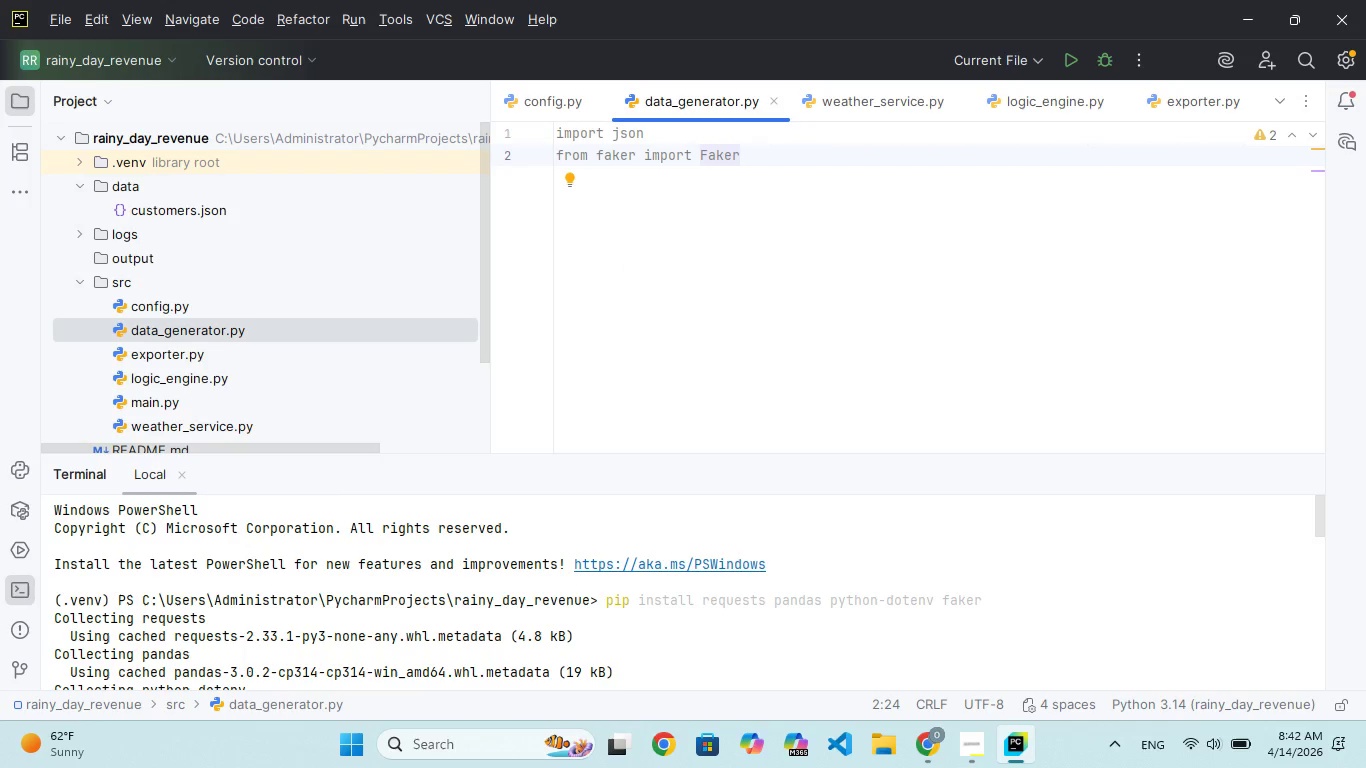 
key(Enter)
 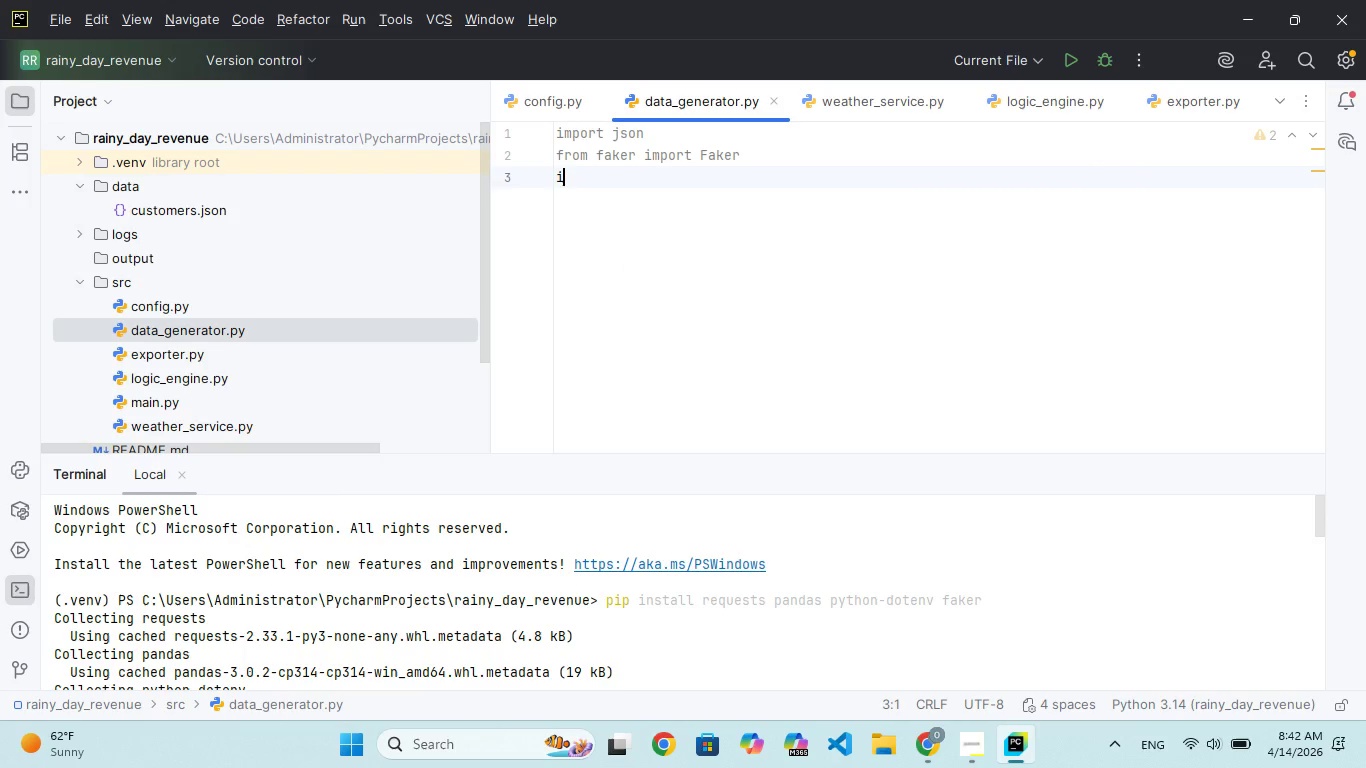 
type(import randm)
 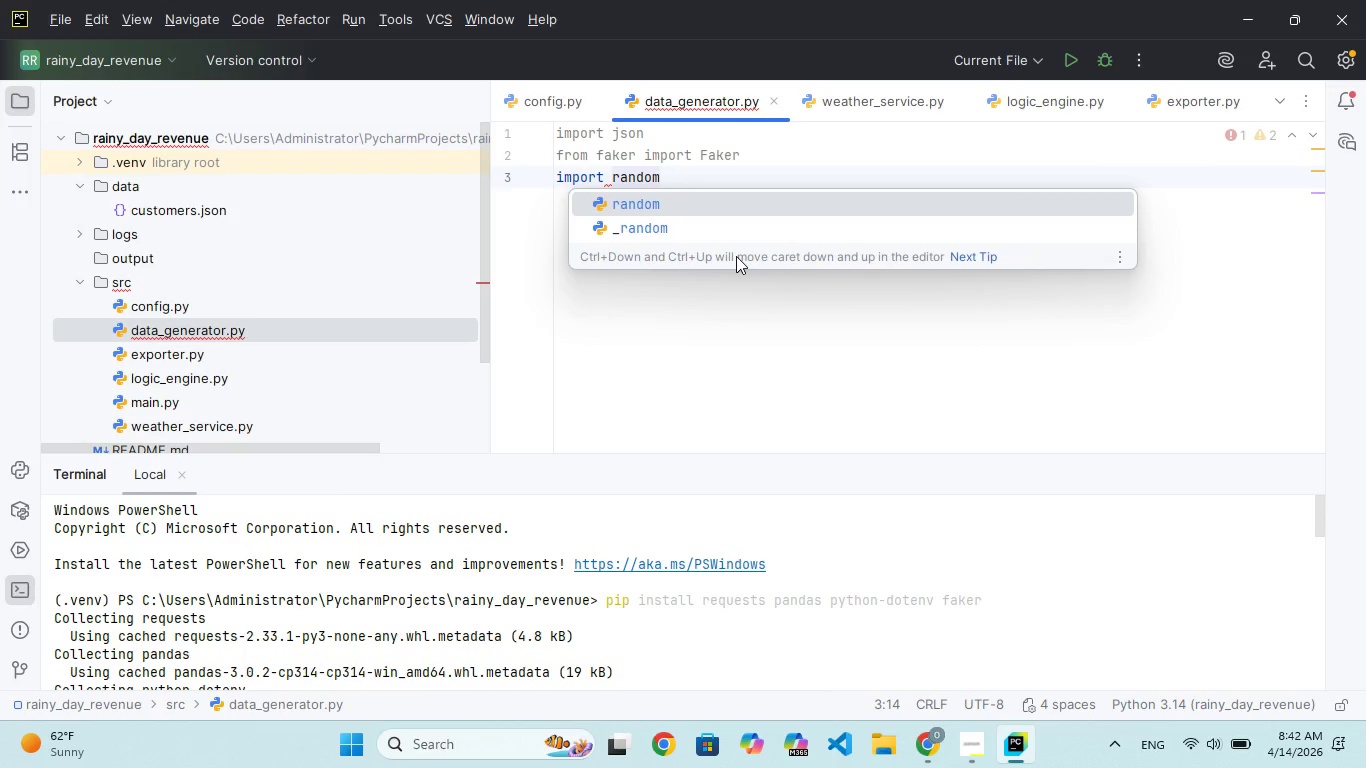 
hold_key(key=O, duration=0.34)
 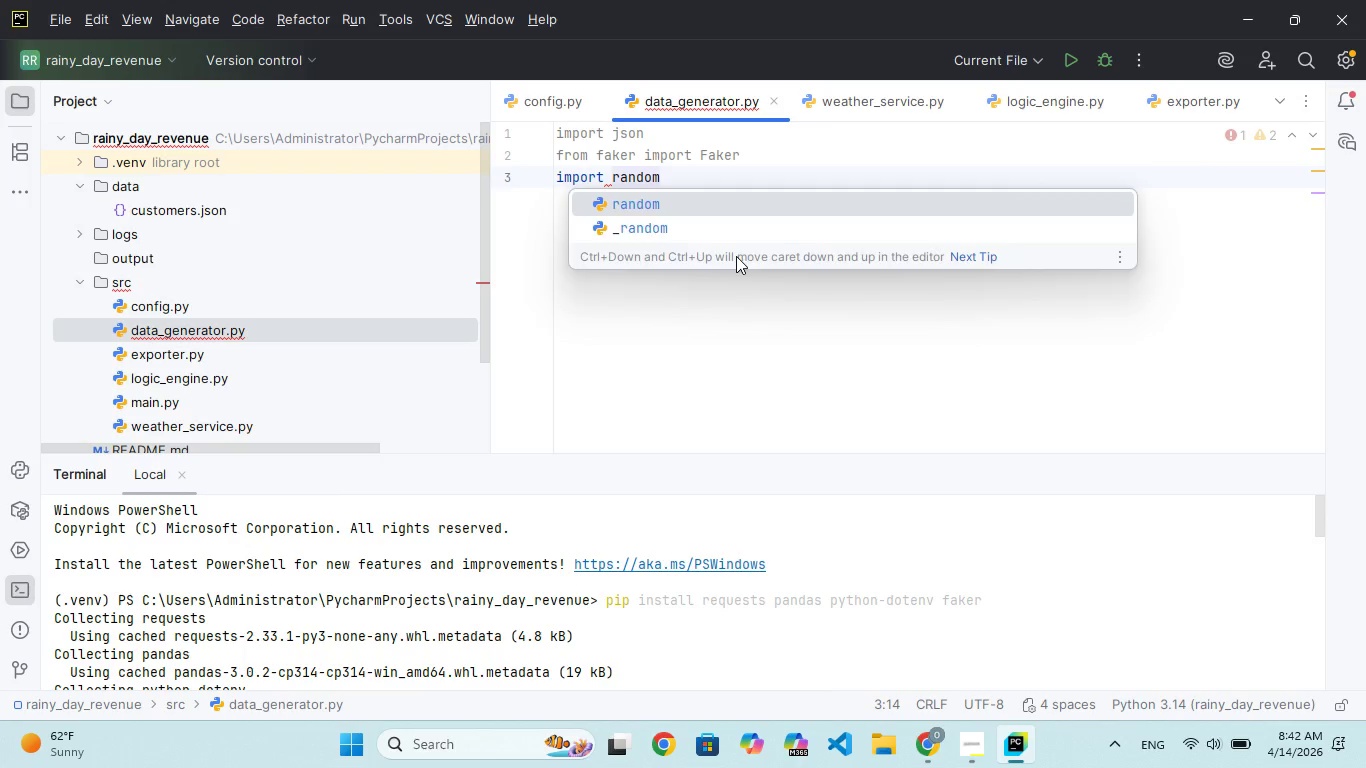 
key(Enter)
 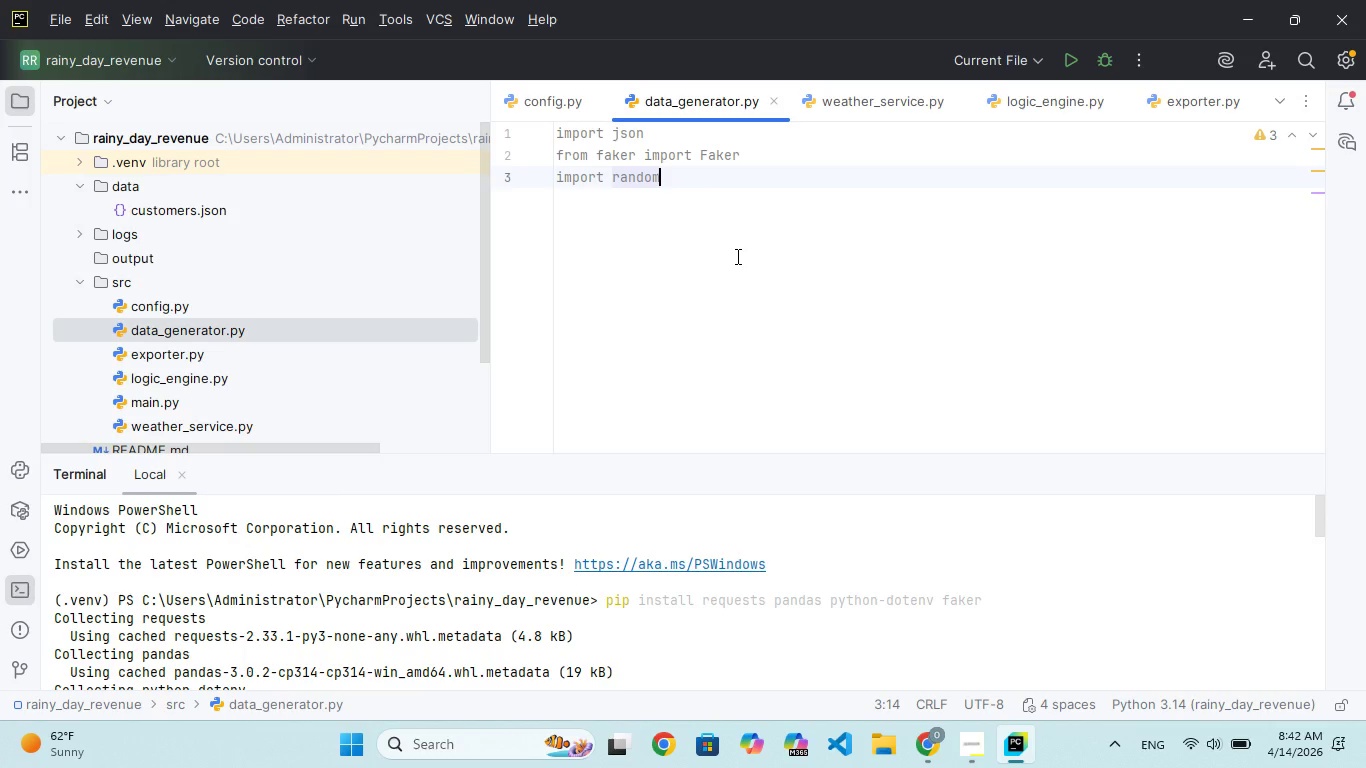 
key(Enter)
 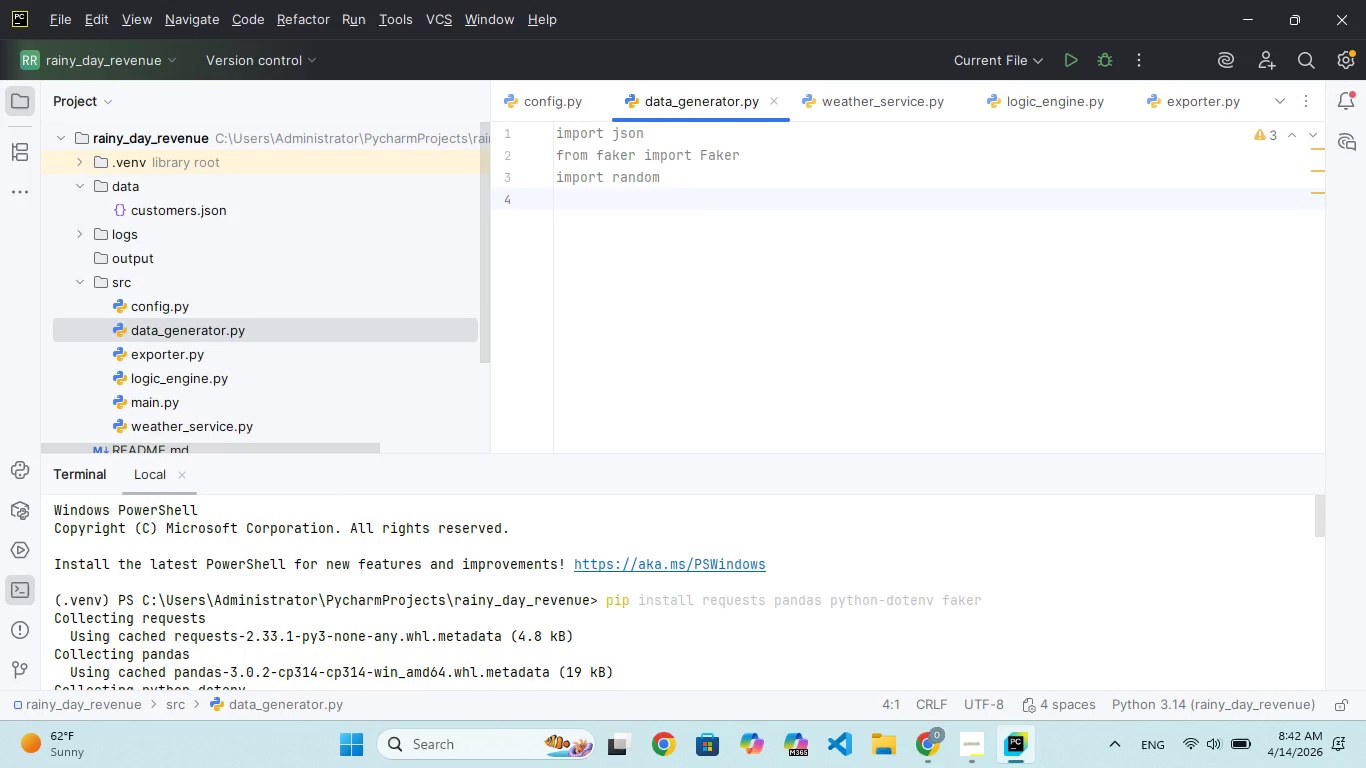 
key(Enter)
 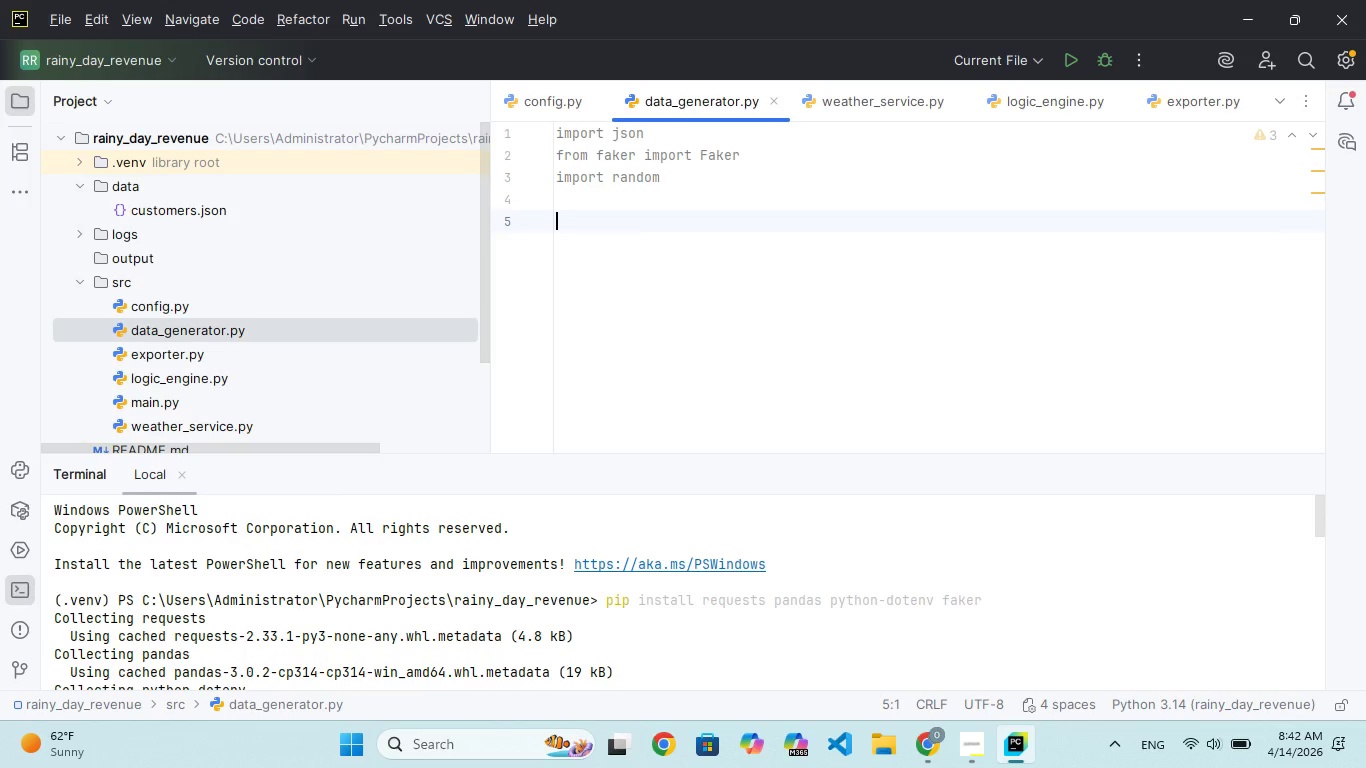 
type(fa  =)
key(Backspace)
key(Backspace)
type(= Far(()
 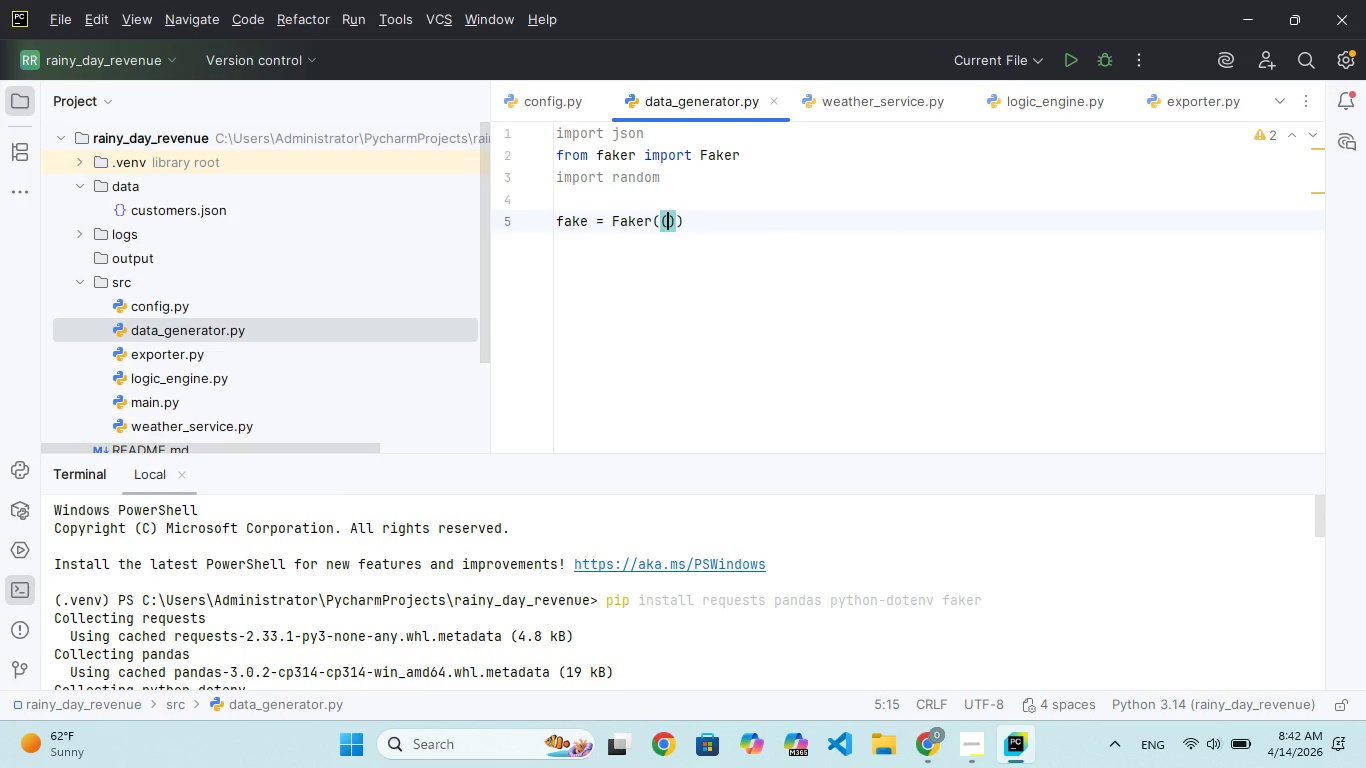 
hold_key(key=K, duration=0.47)
 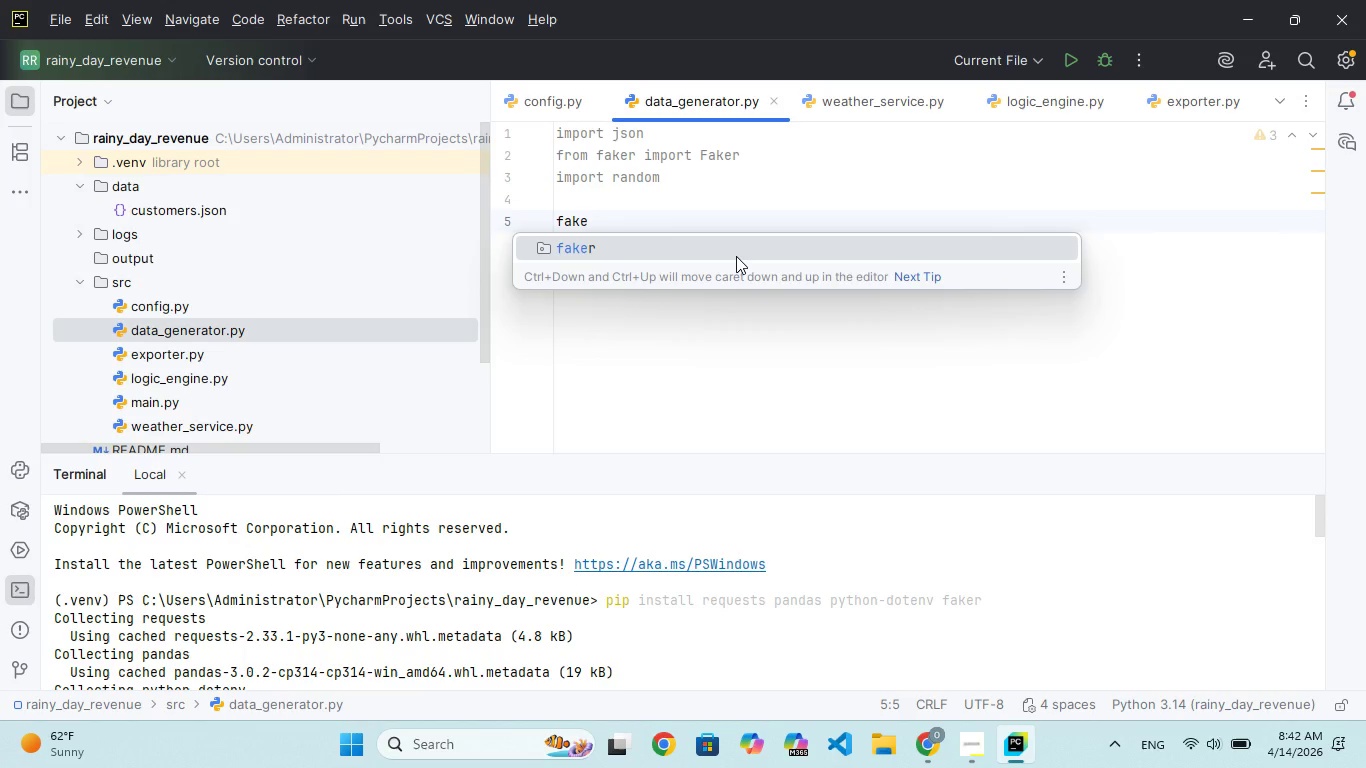 
hold_key(key=E, duration=0.34)
 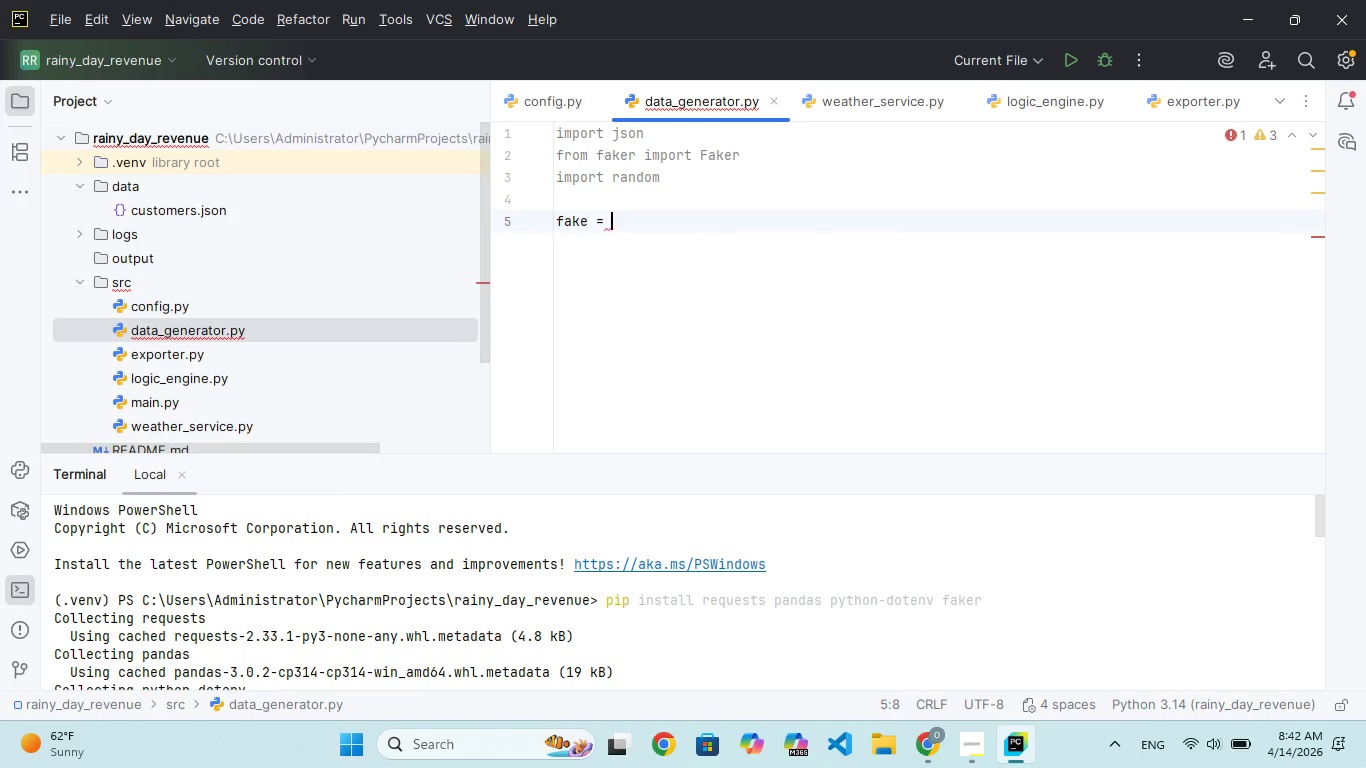 
hold_key(key=K, duration=0.33)
 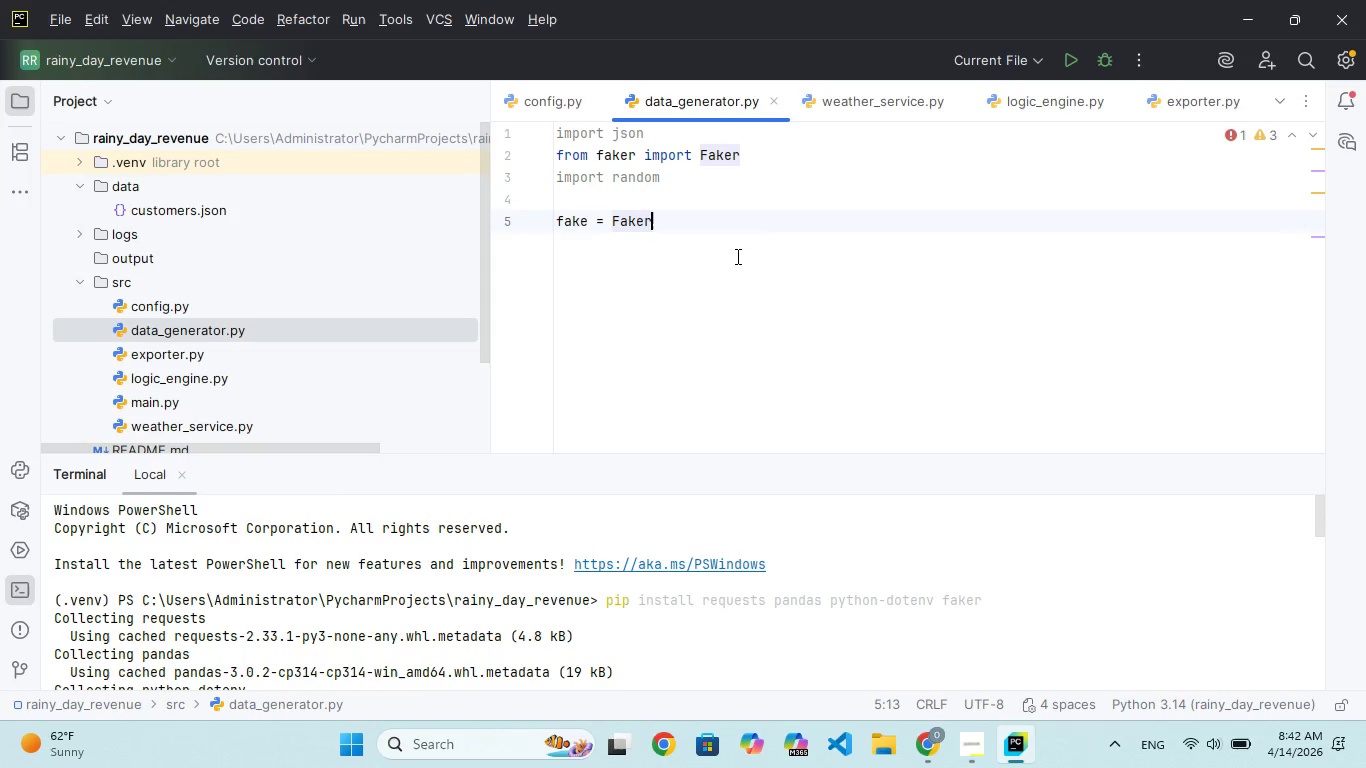 
hold_key(key=E, duration=0.33)
 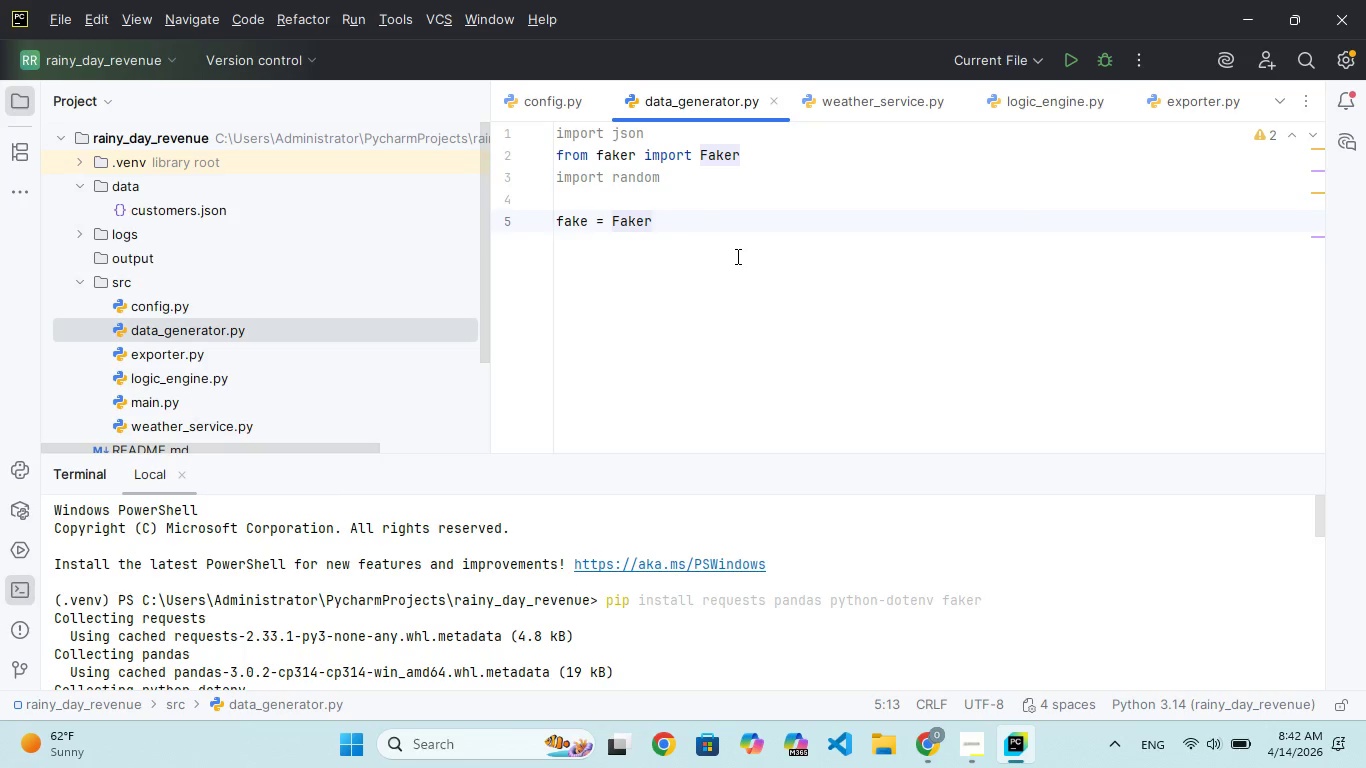 
key(ArrowRight)
 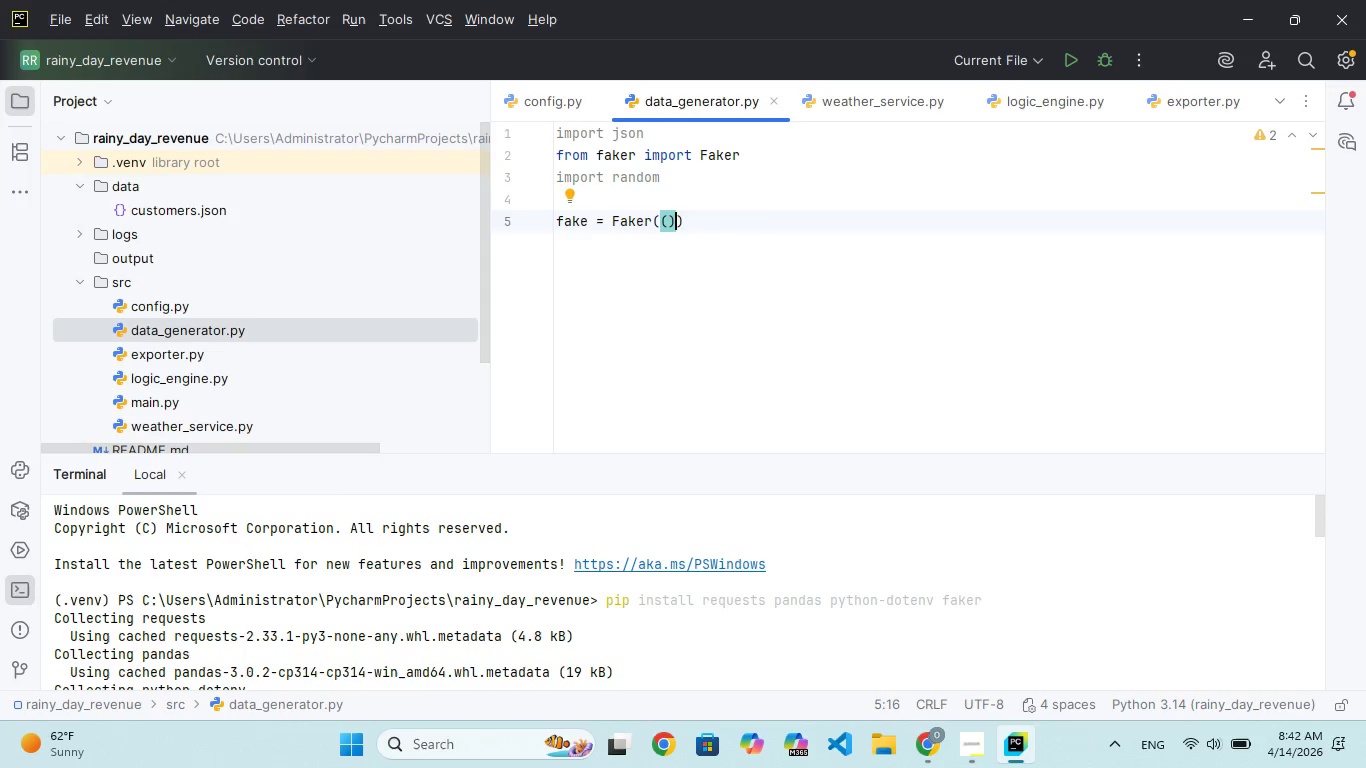 
key(Backspace)
 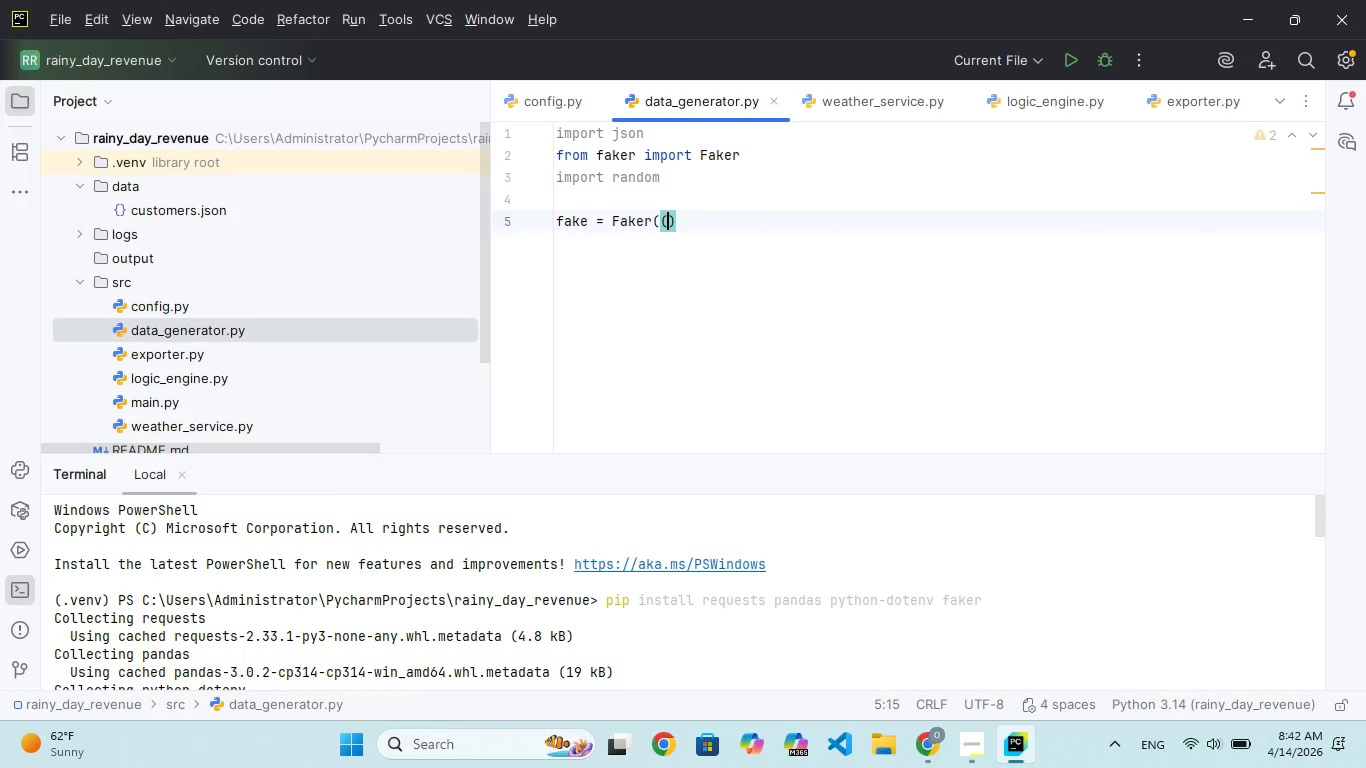 
key(Backspace)
 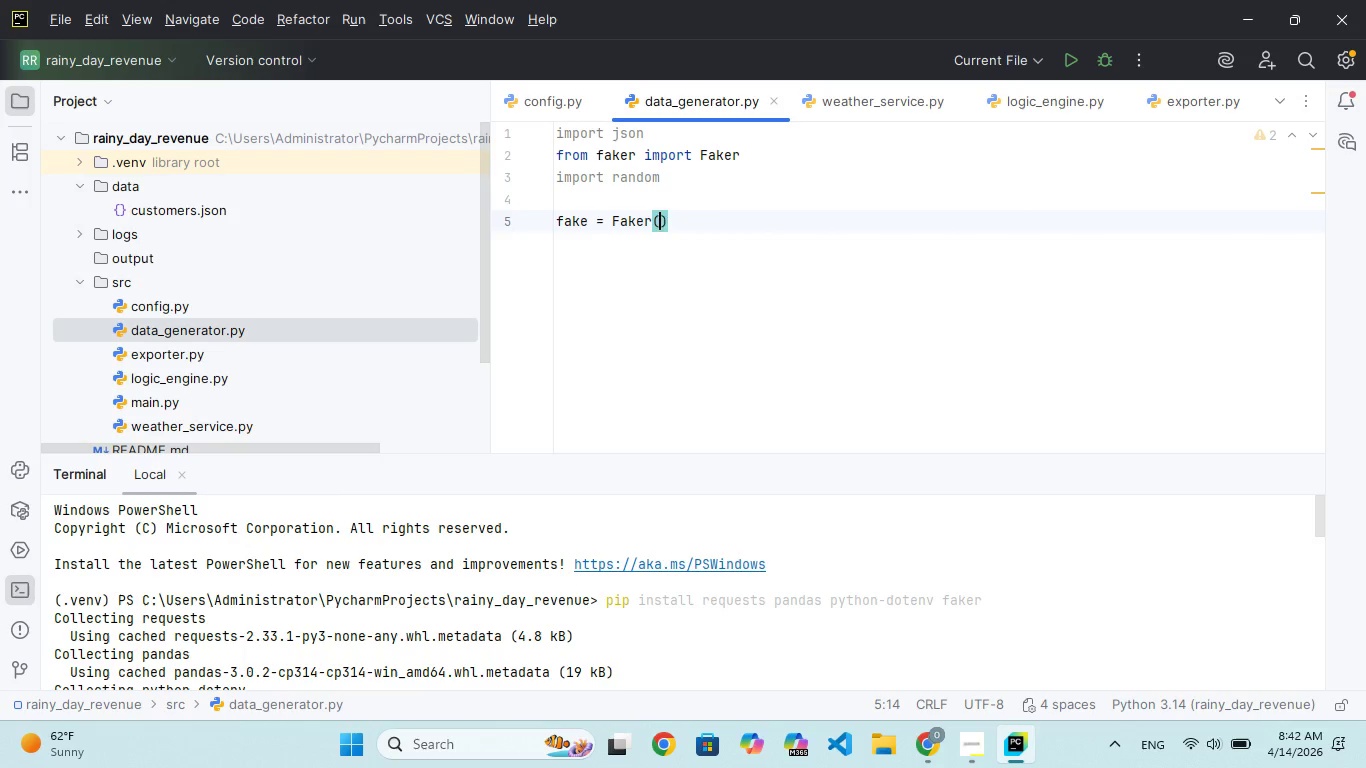 
key(ArrowRight)
 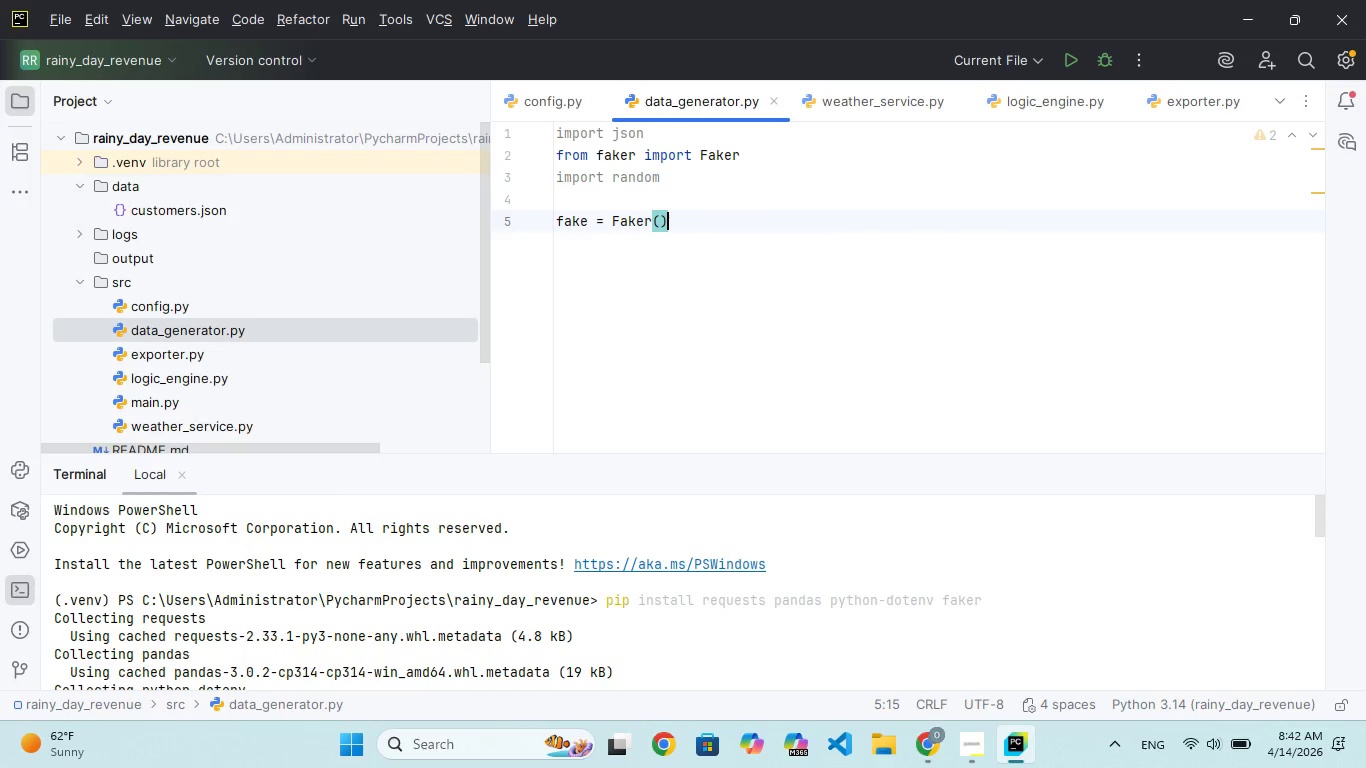 
key(ArrowRight)
 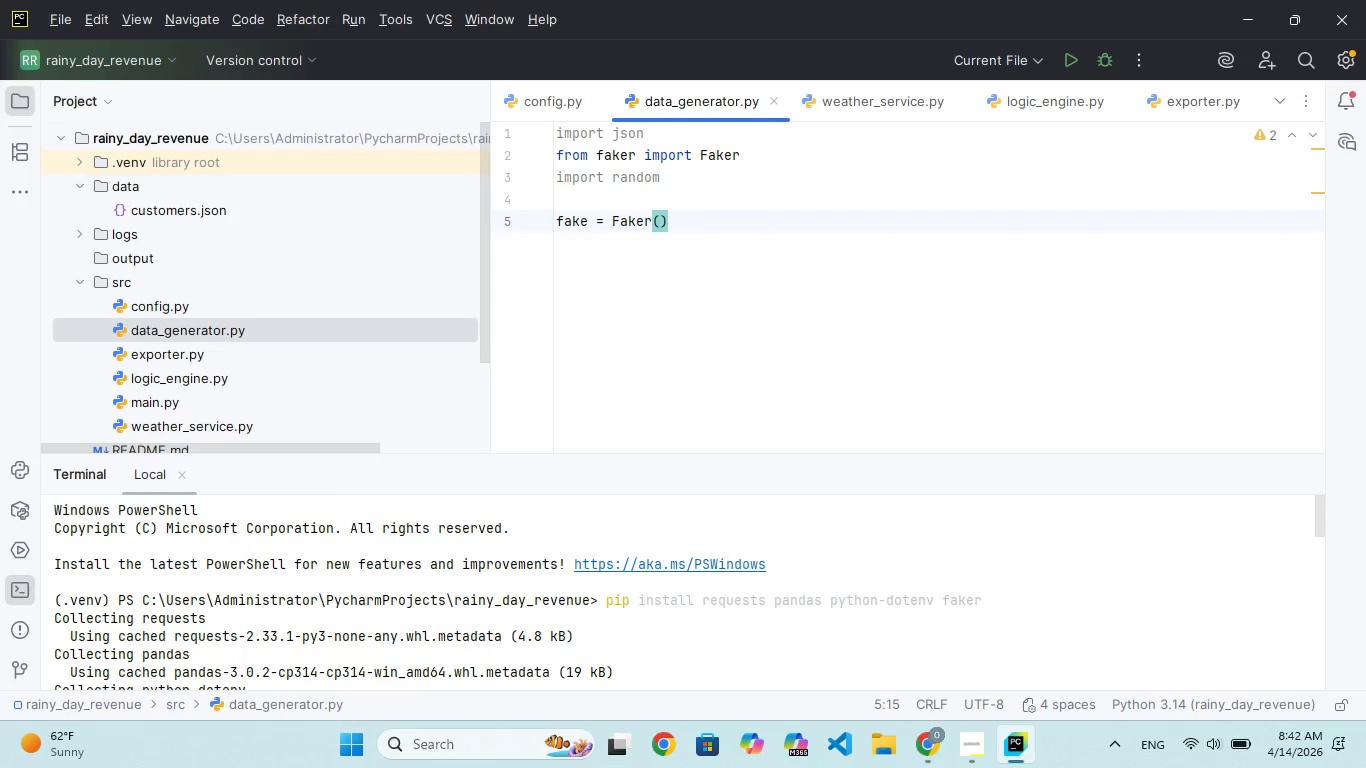 
key(Enter)
 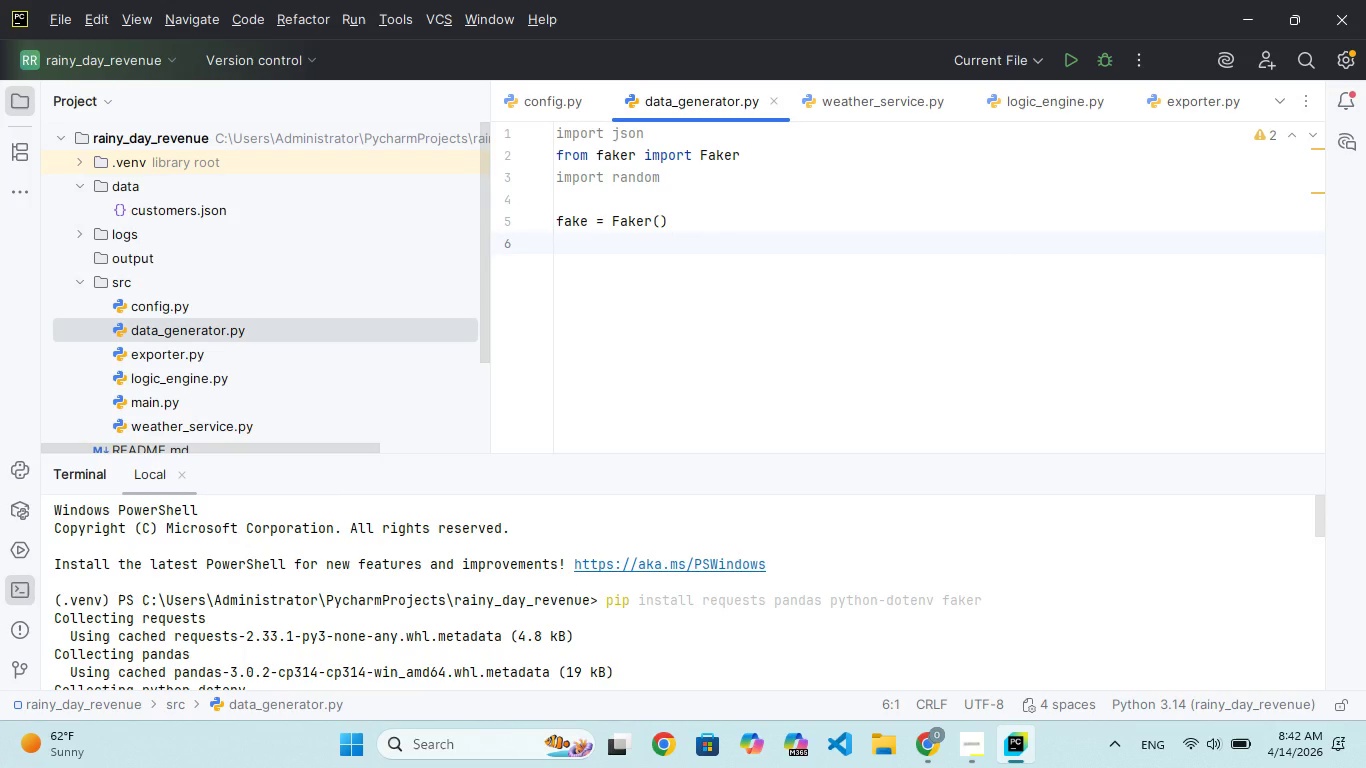 
key(Enter)
 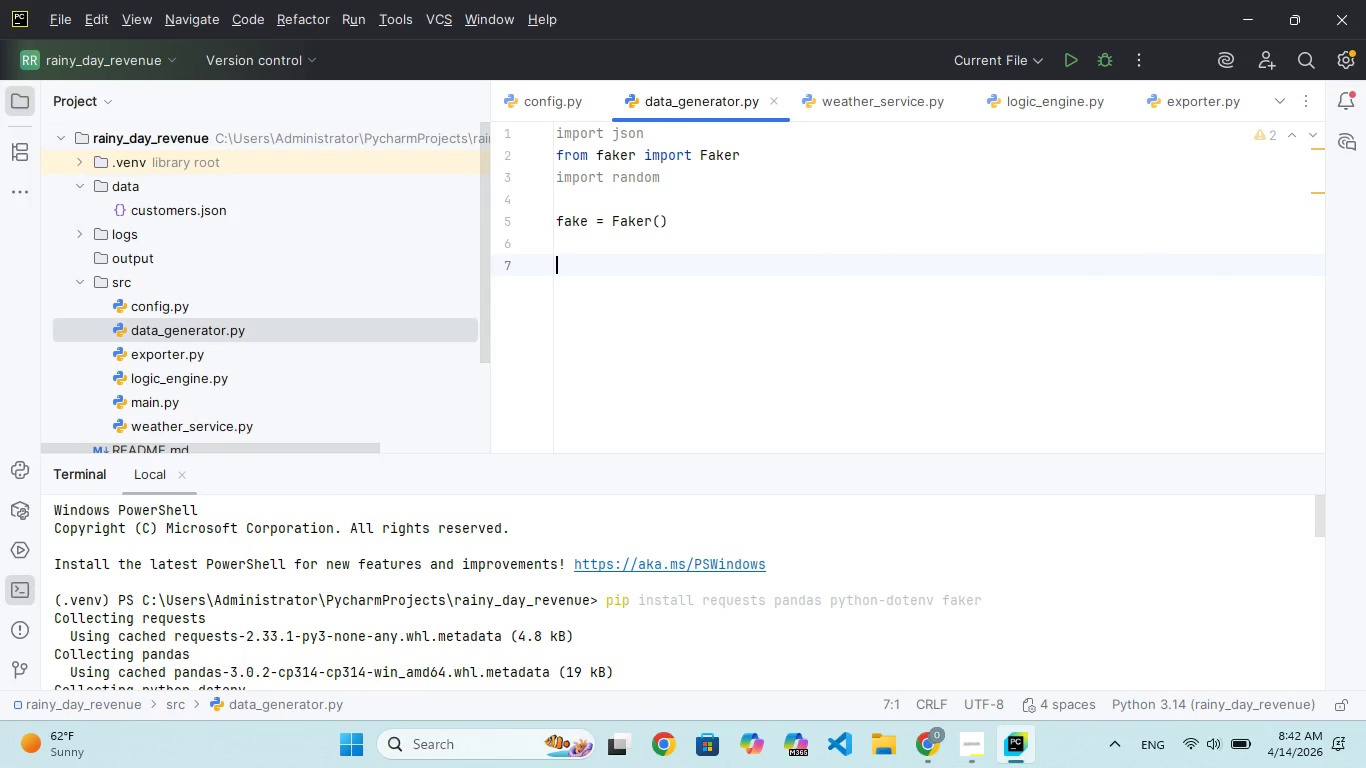 
type(ZIP_)
 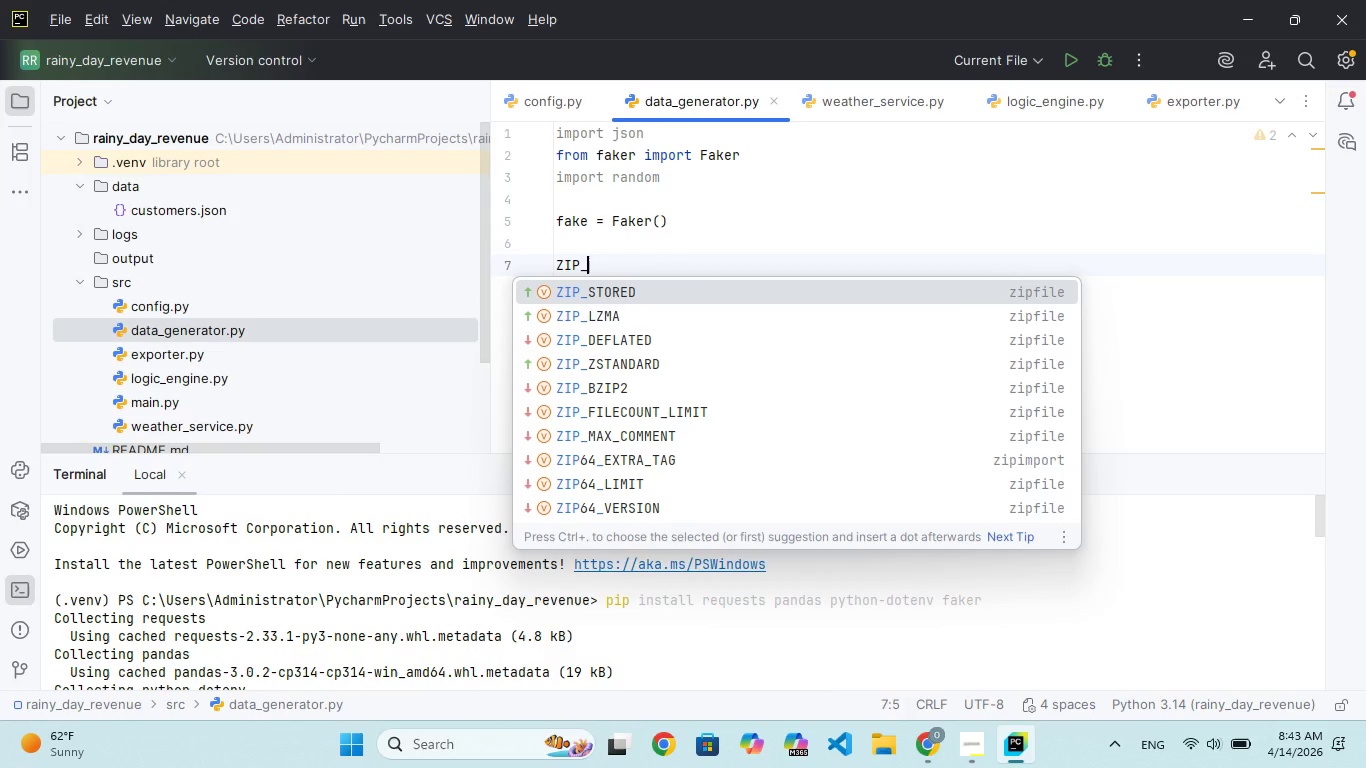 
type(CODES)
 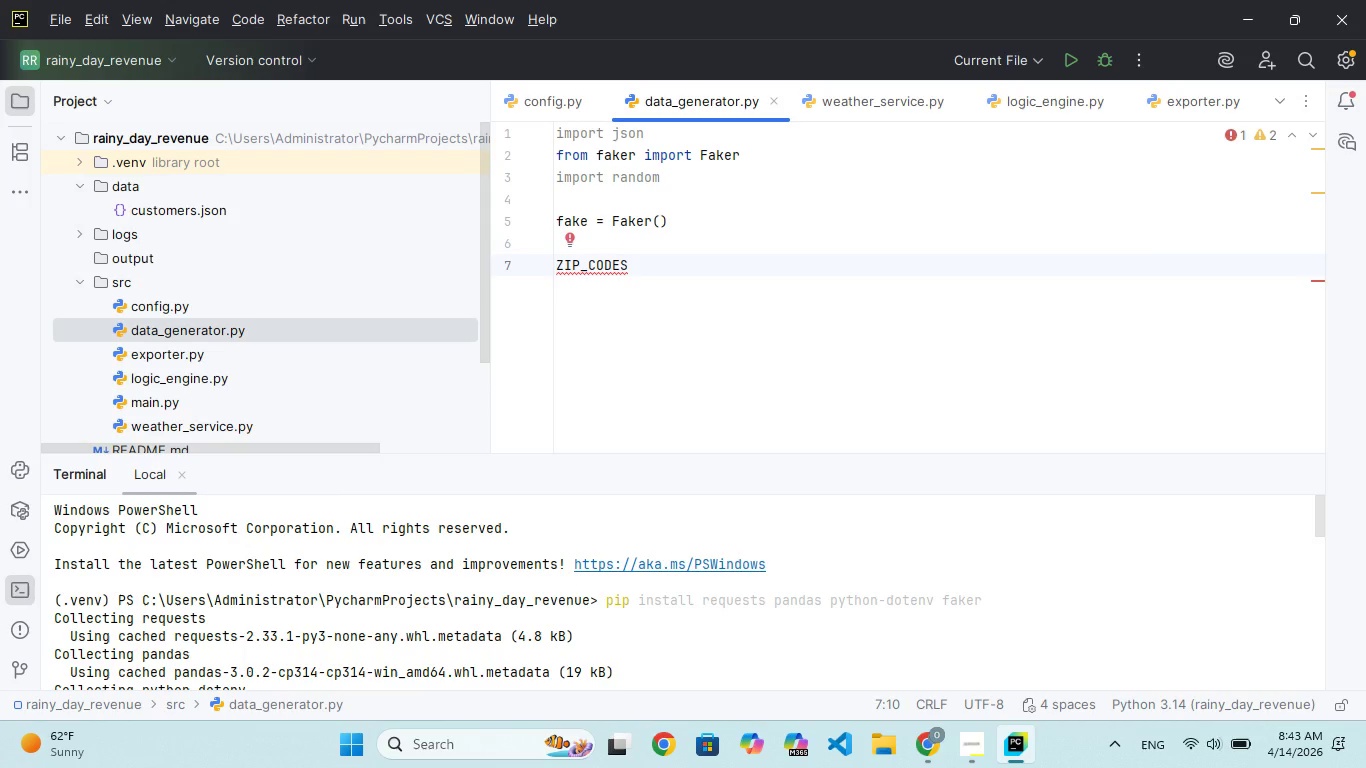 
type( = ["10001)
 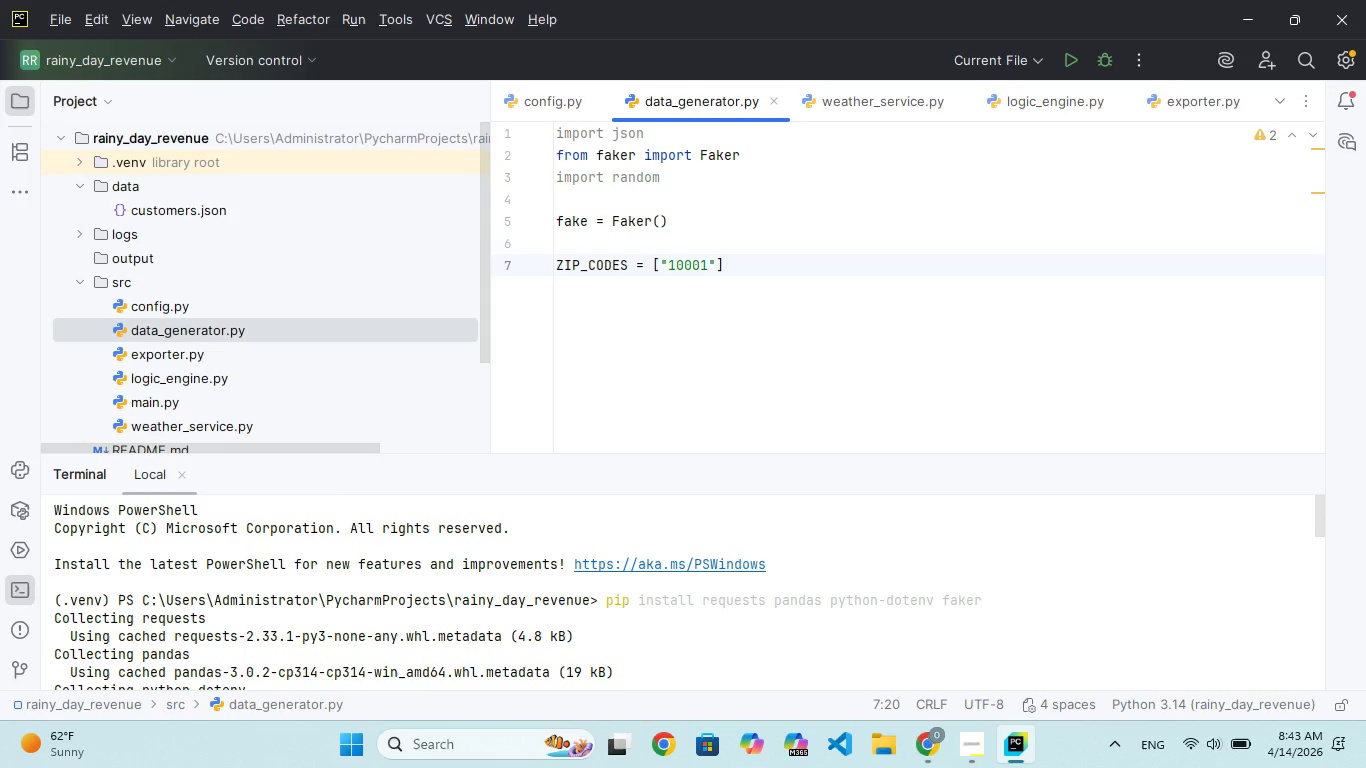 
key(ArrowRight)
 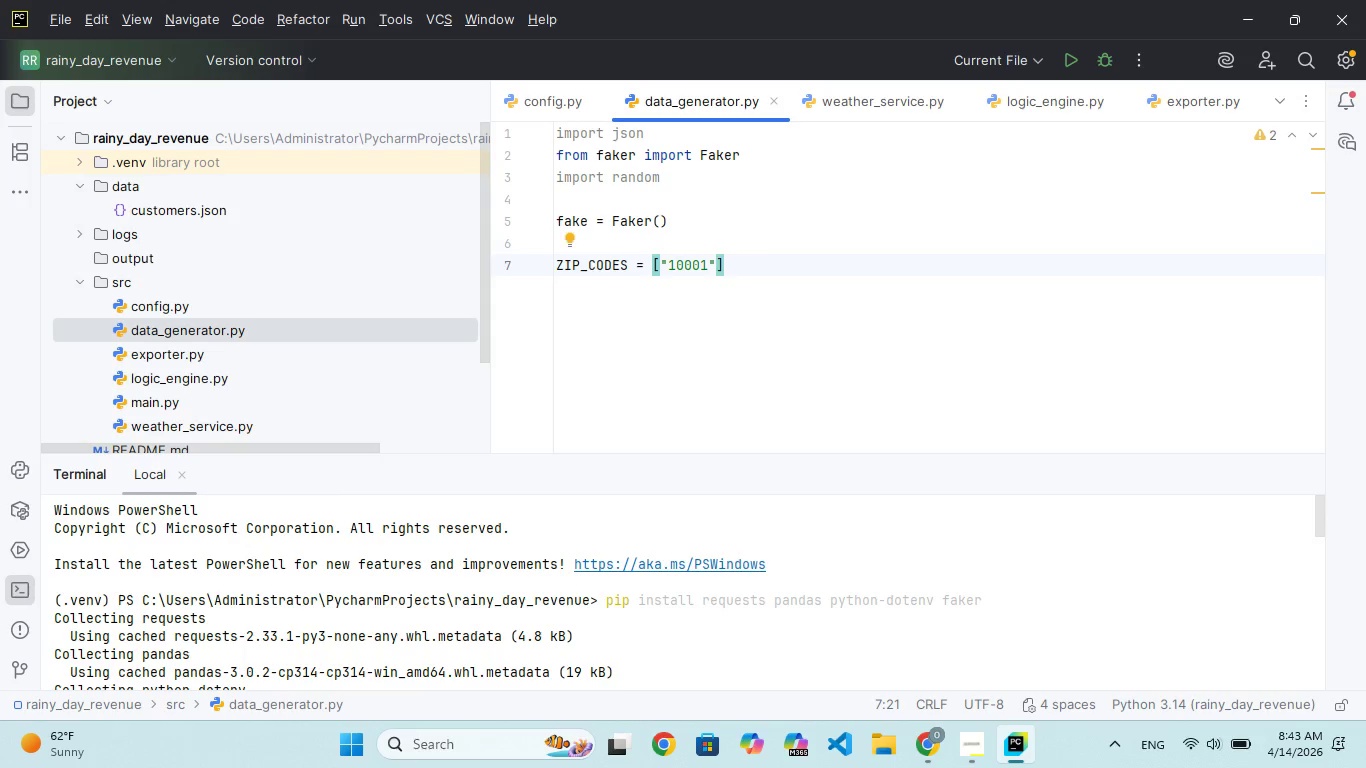 
type(, "10002)
 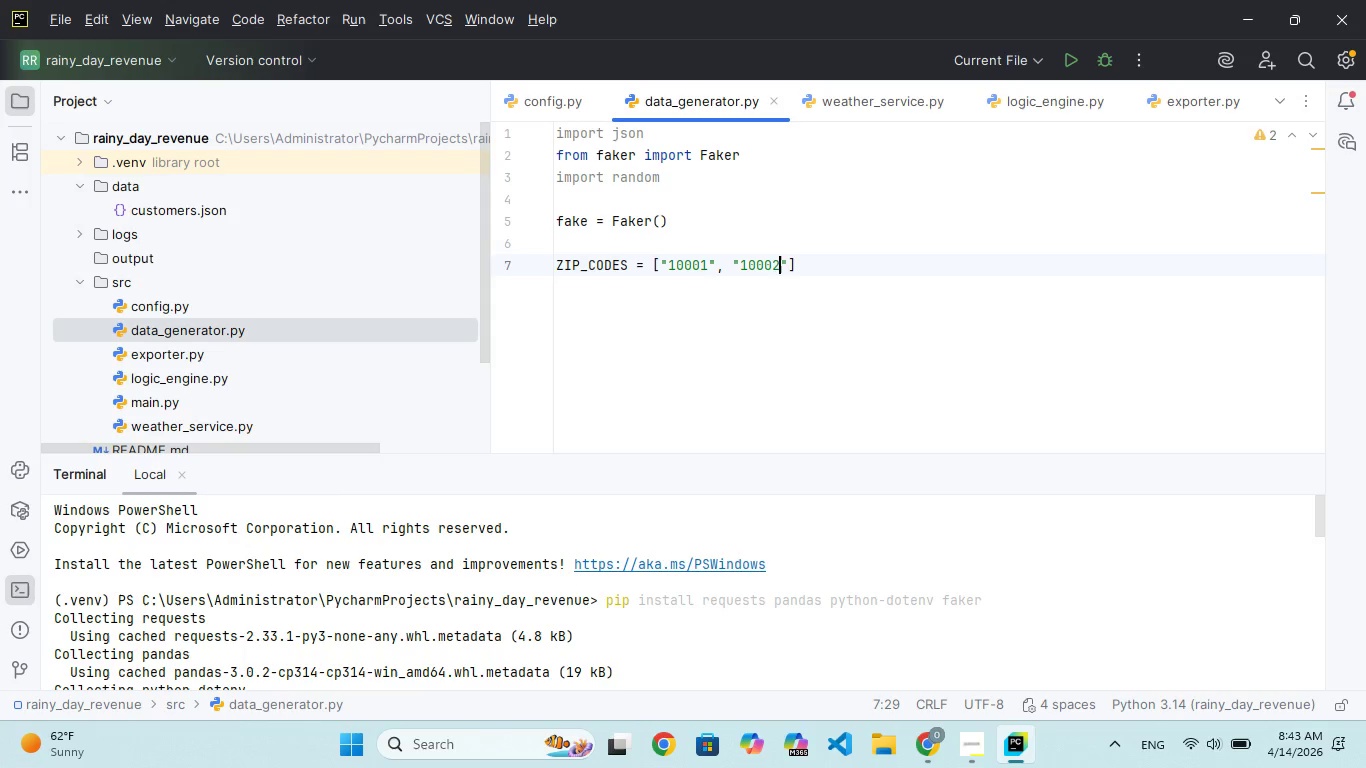 
key(ArrowRight)
 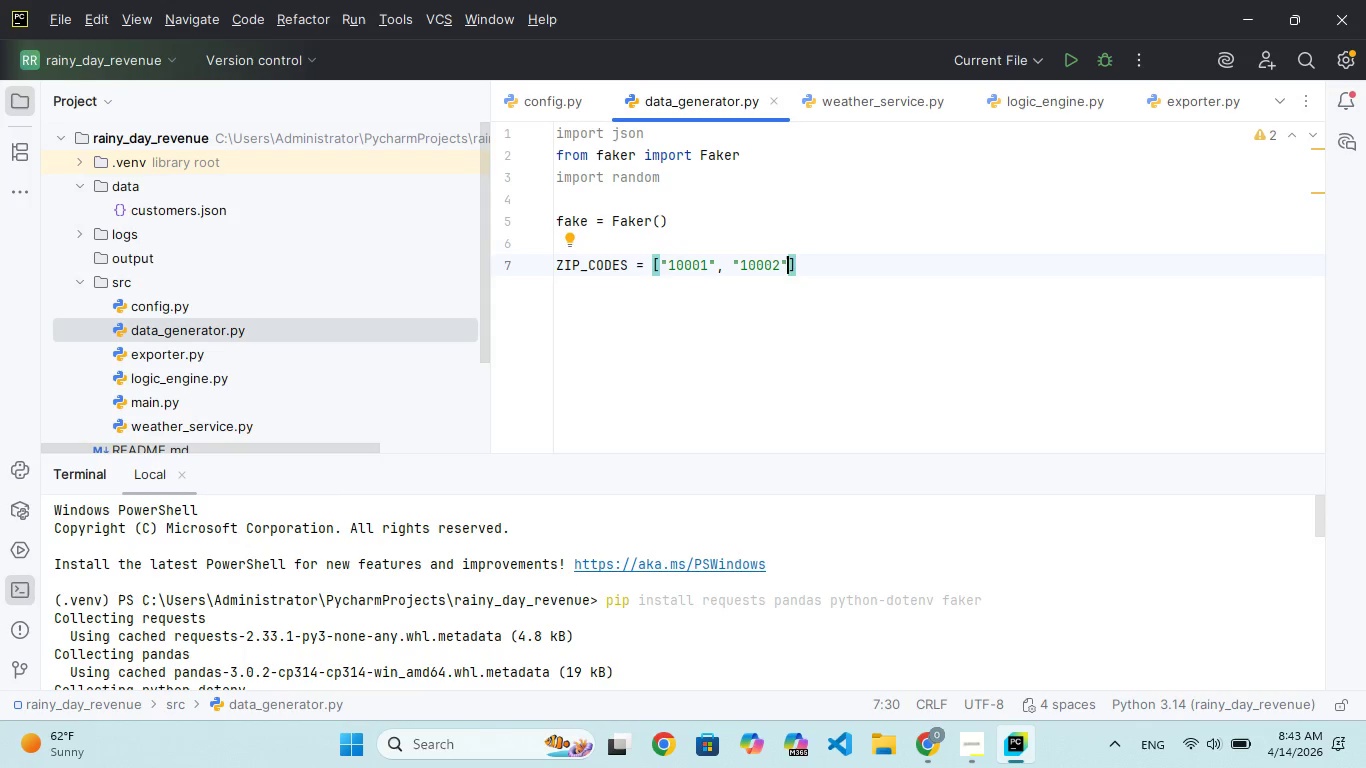 
type(, "10003)
 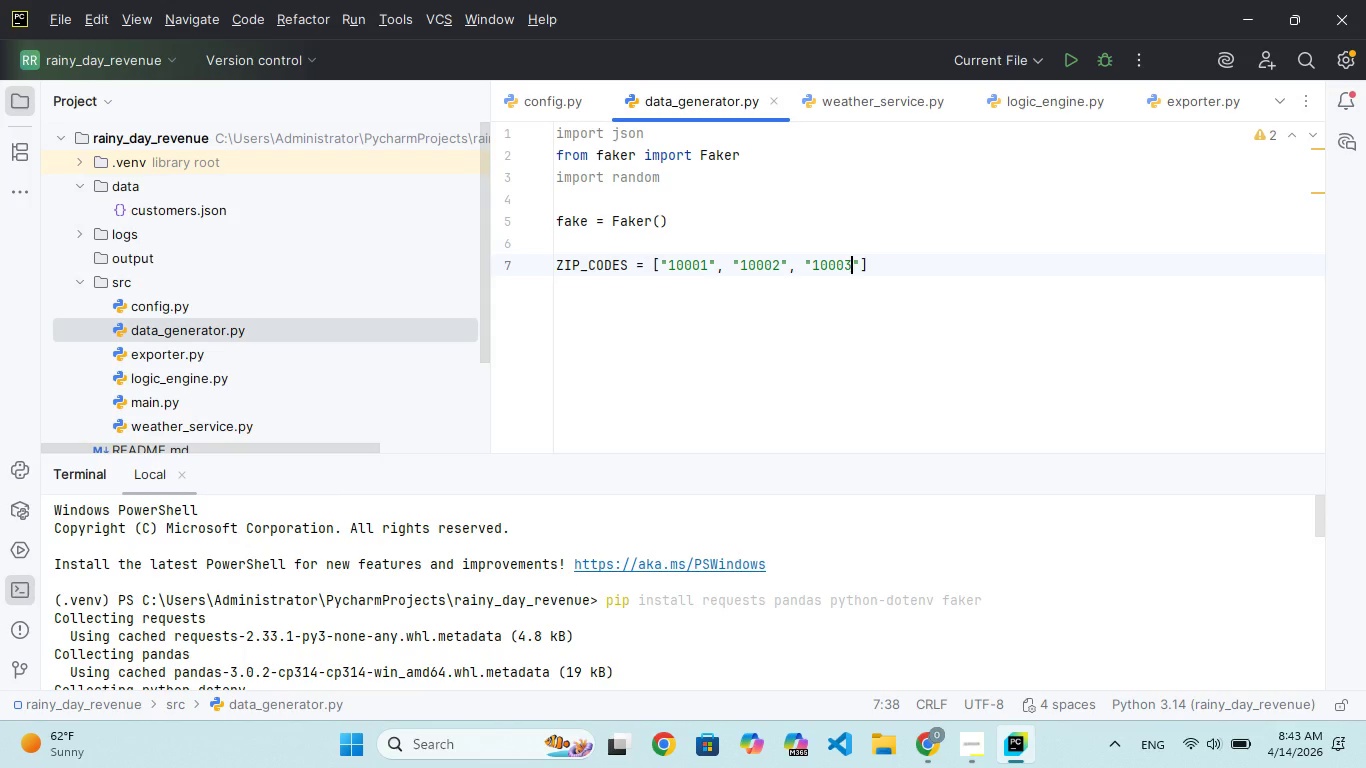 
key(ArrowRight)
 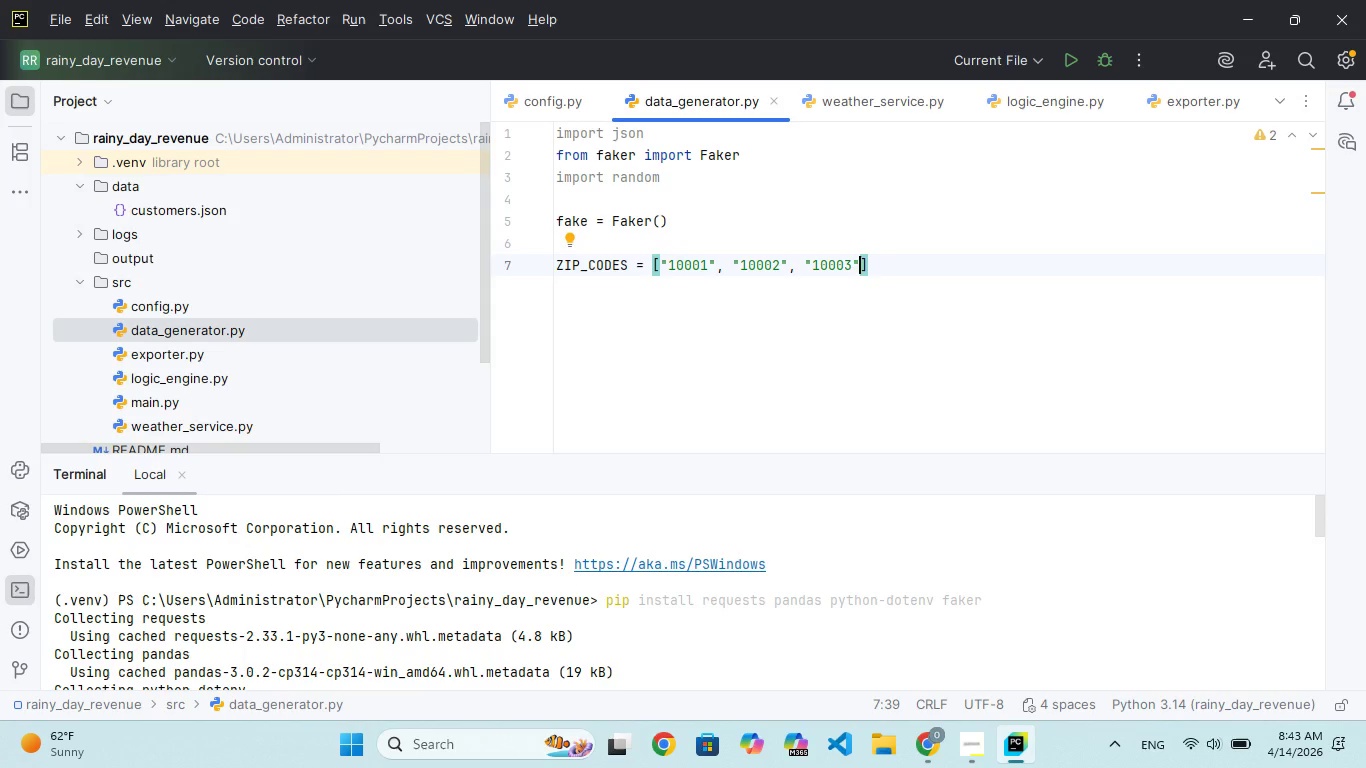 
type(, "10004)
 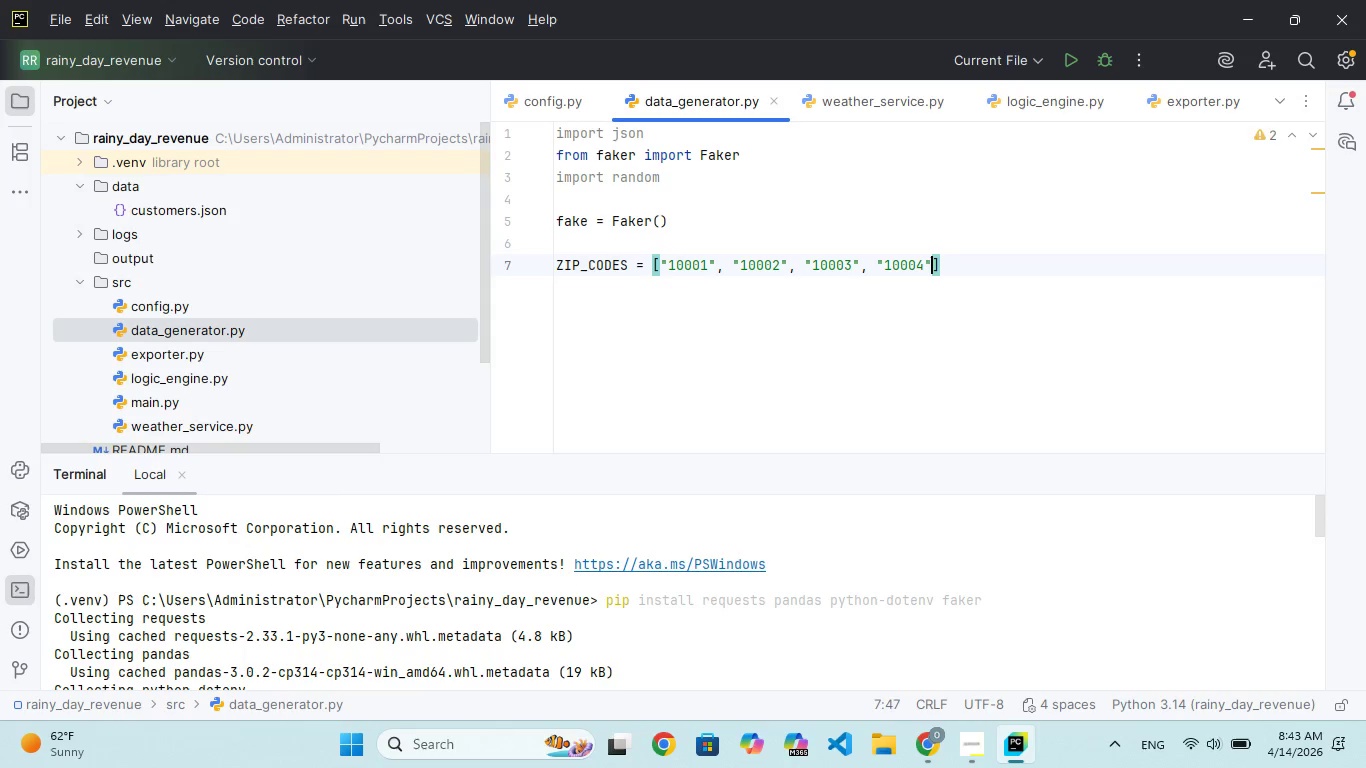 
key(ArrowRight)
 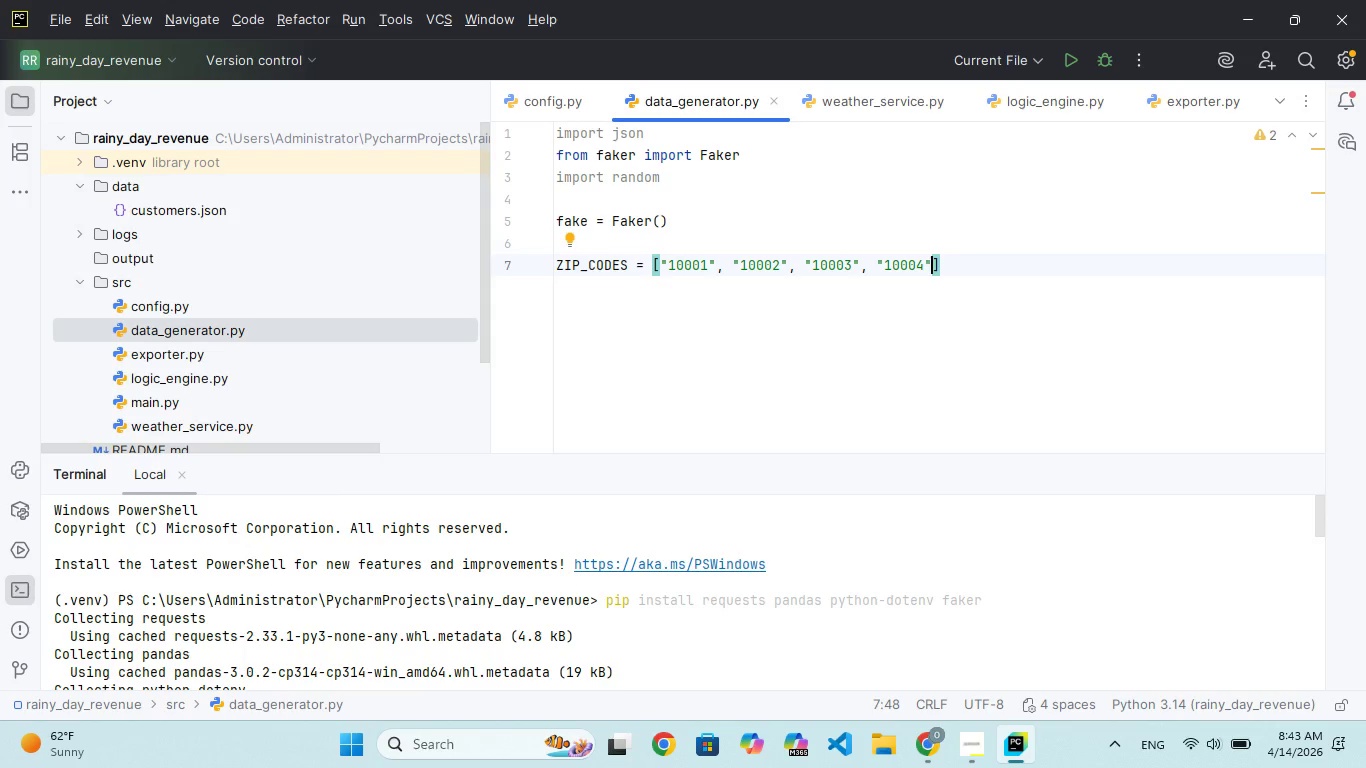 
type(, "10005)
 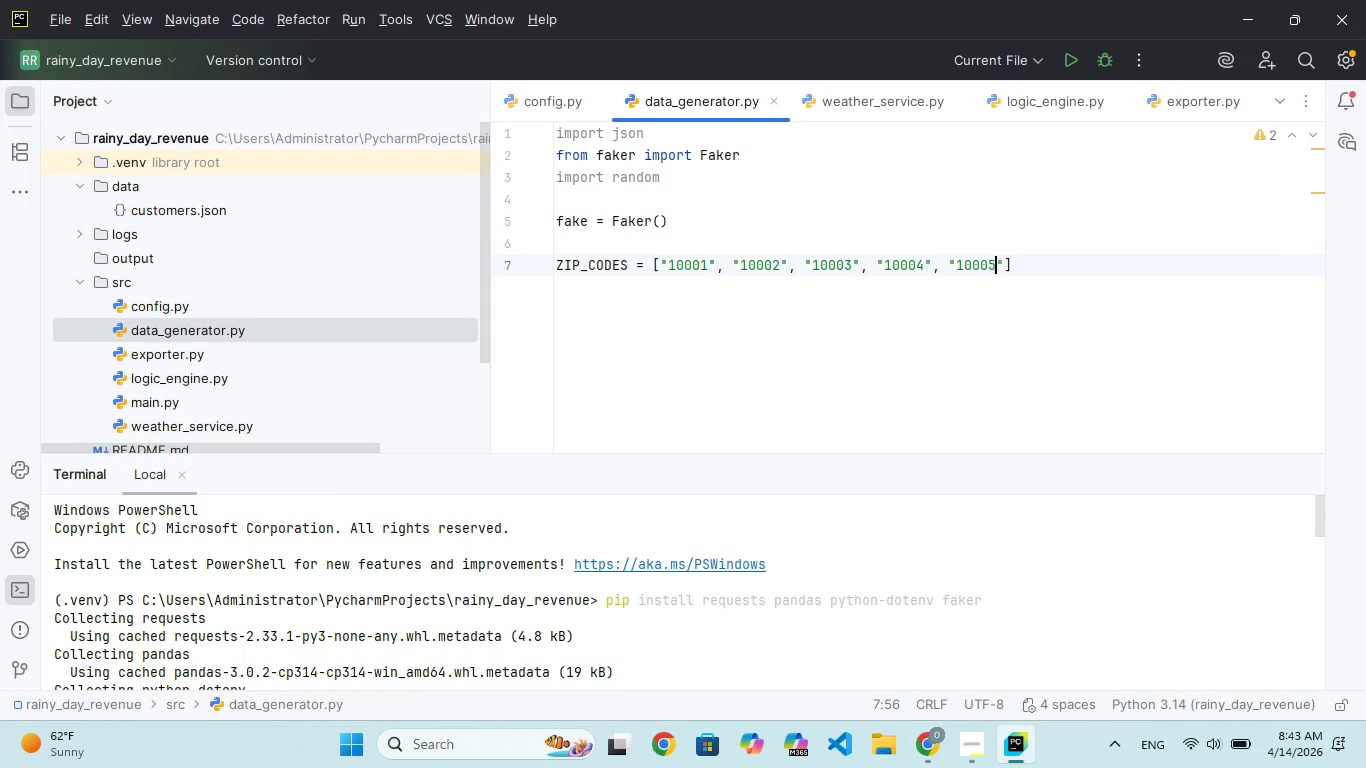 
key(ArrowRight)
 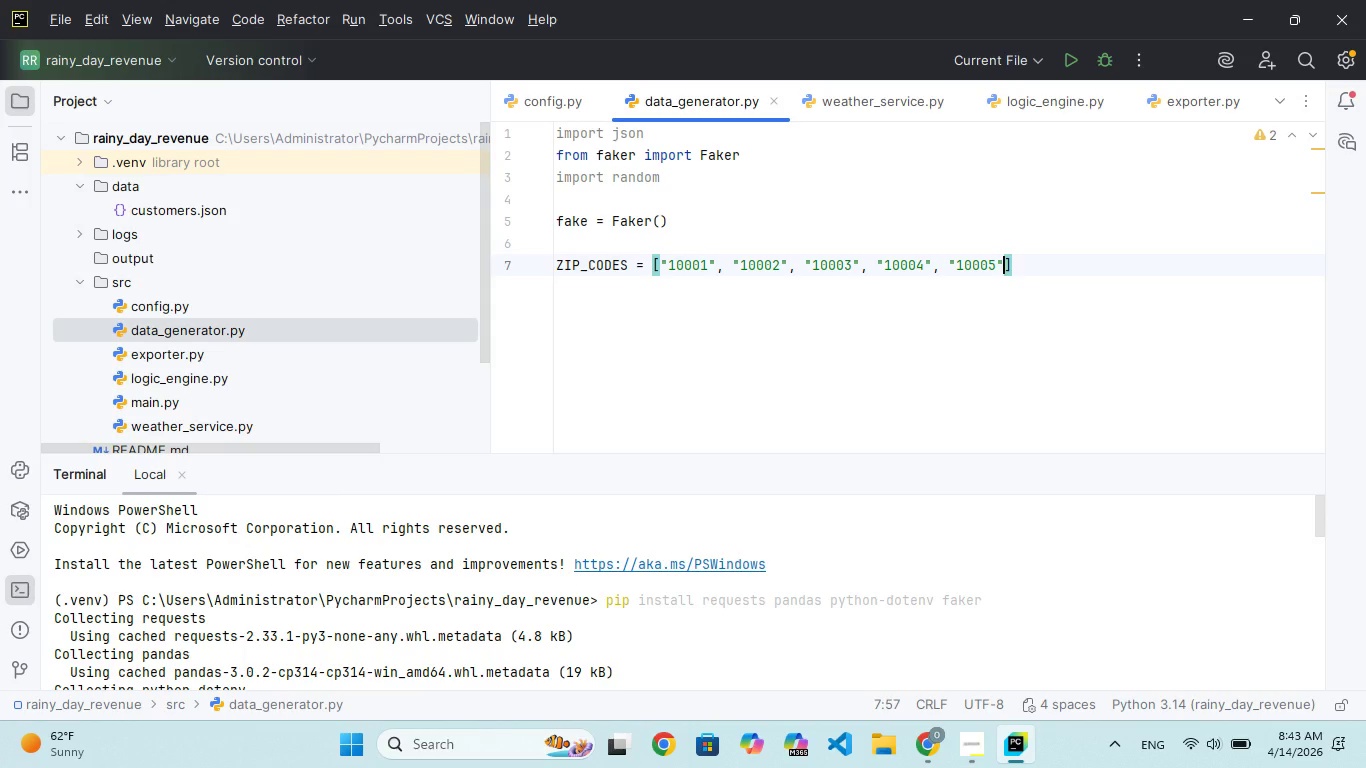 
key(ArrowRight)
 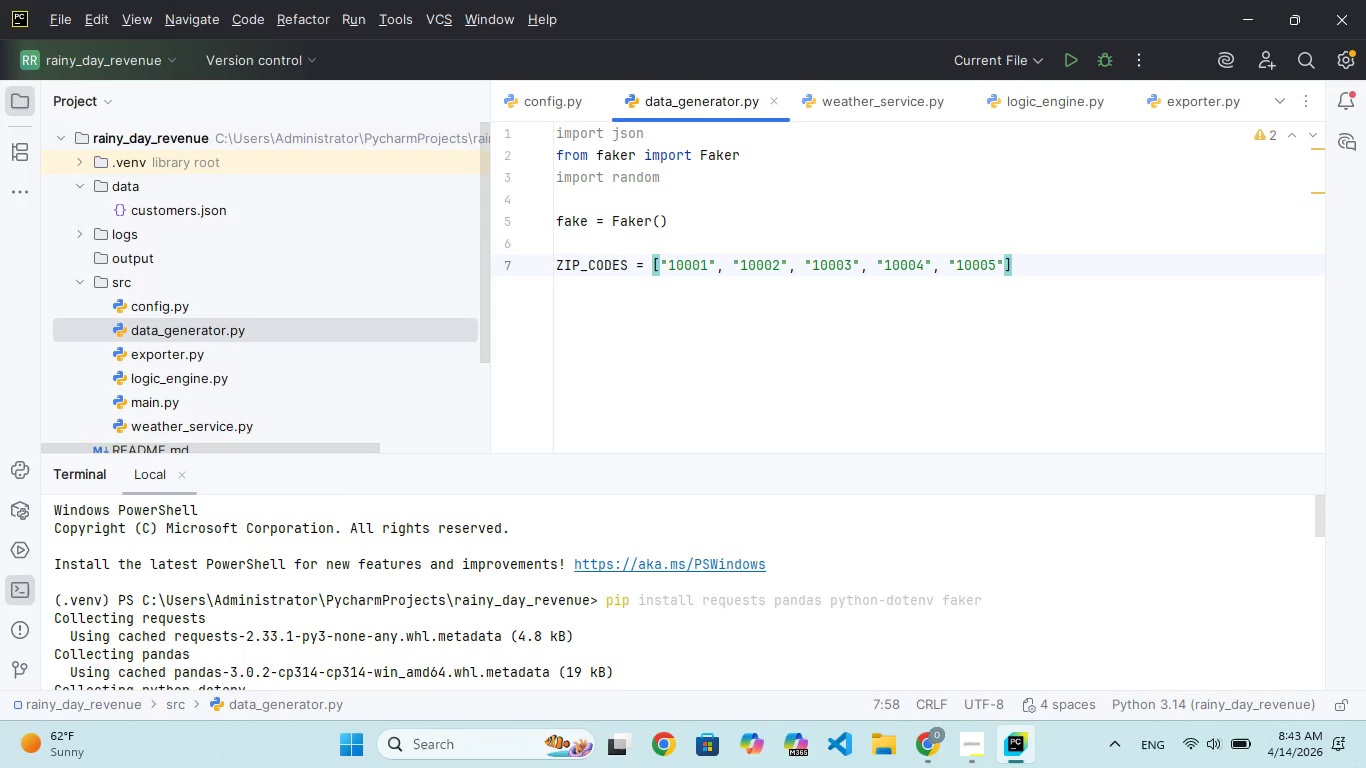 
type( # Examplemtro are)
 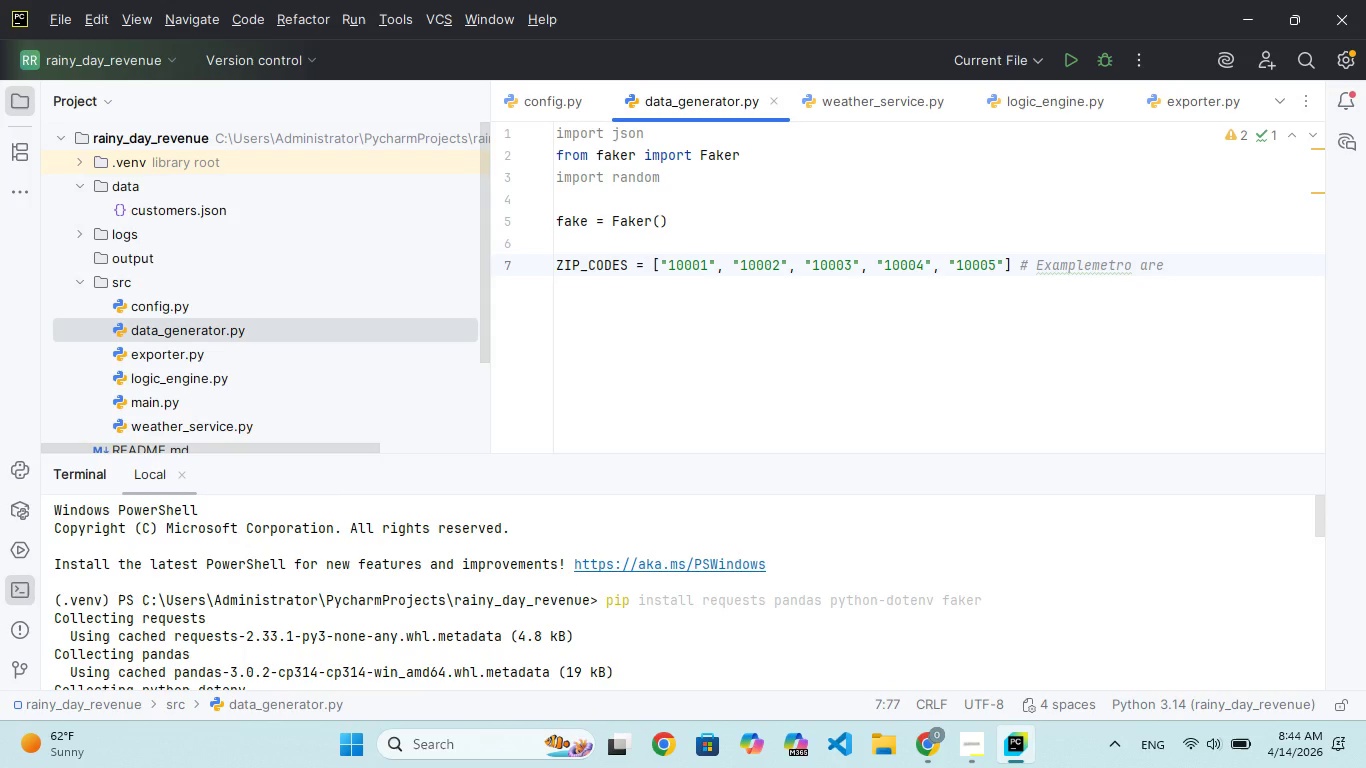 
hold_key(key=ArrowLeft, duration=0.72)
 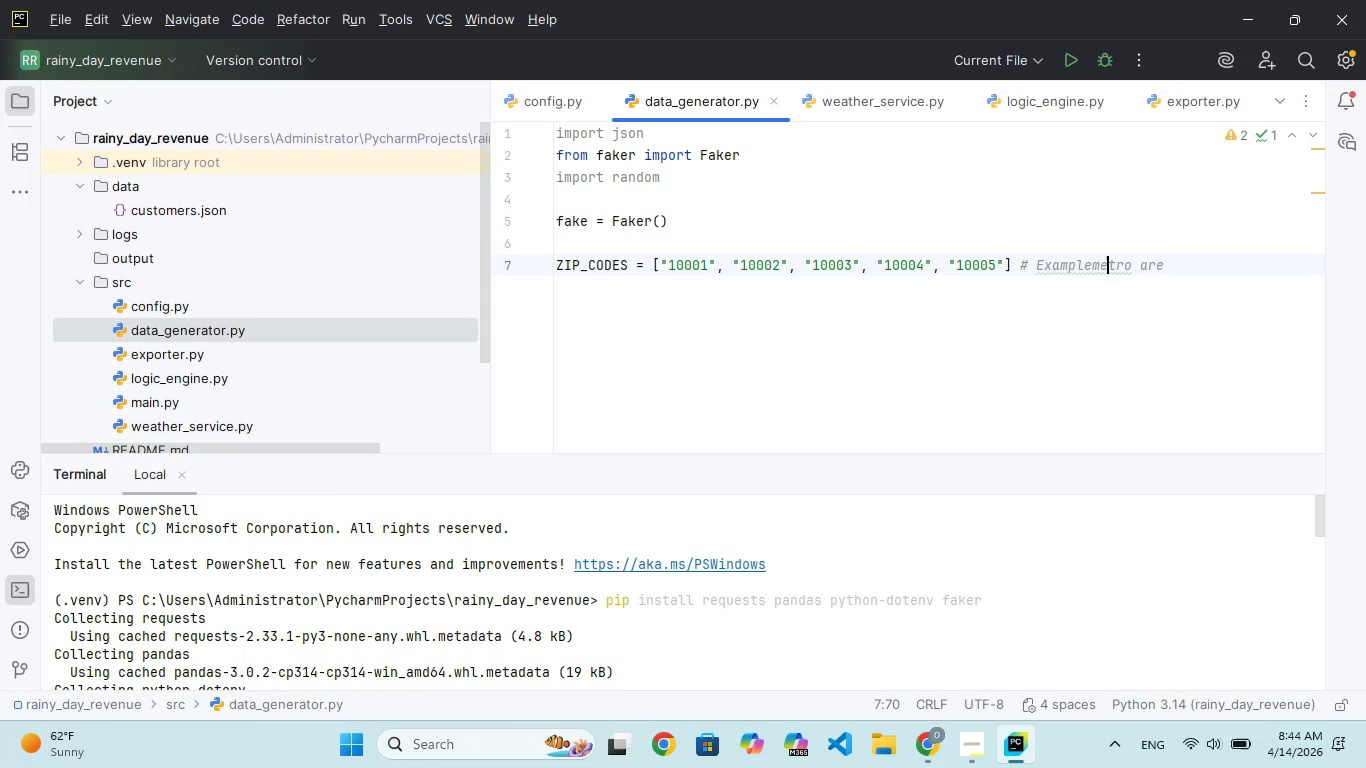 
key(ArrowLeft)
 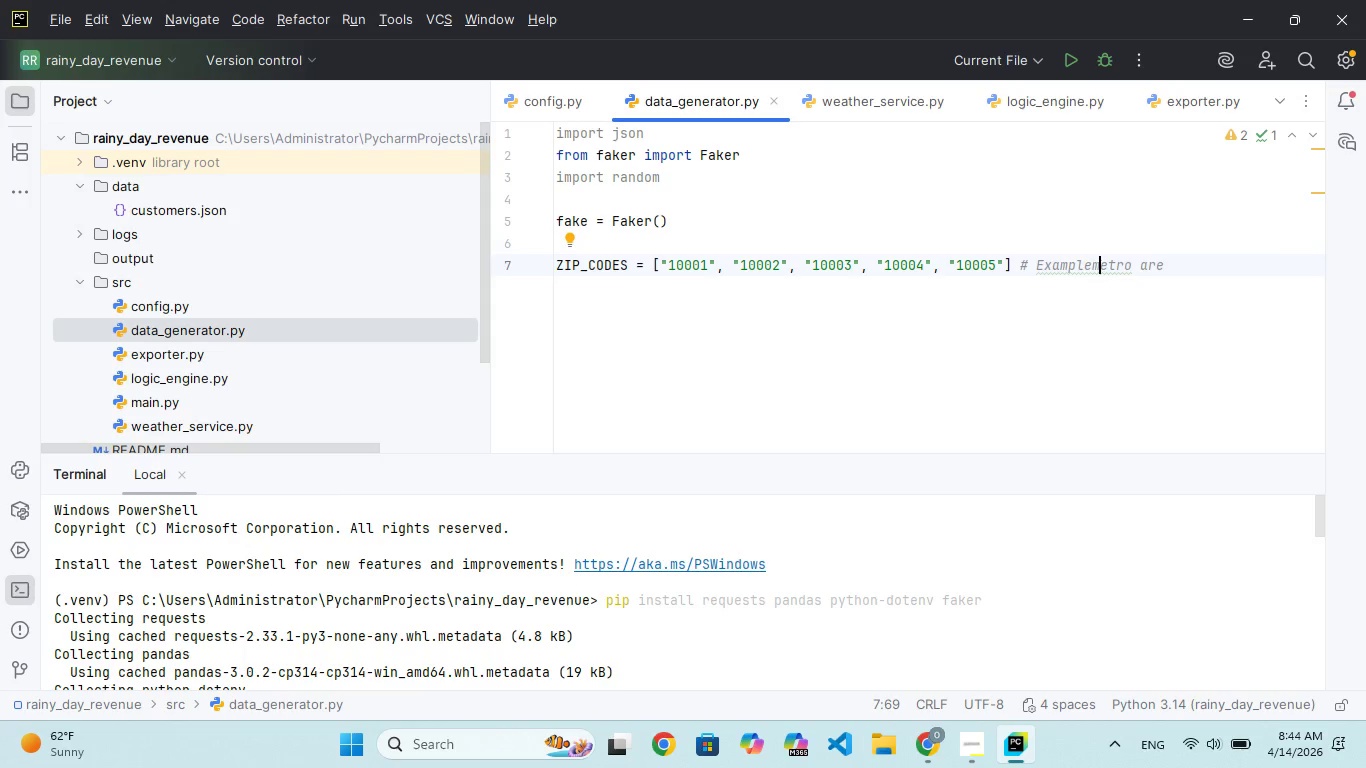 
key(ArrowLeft)
 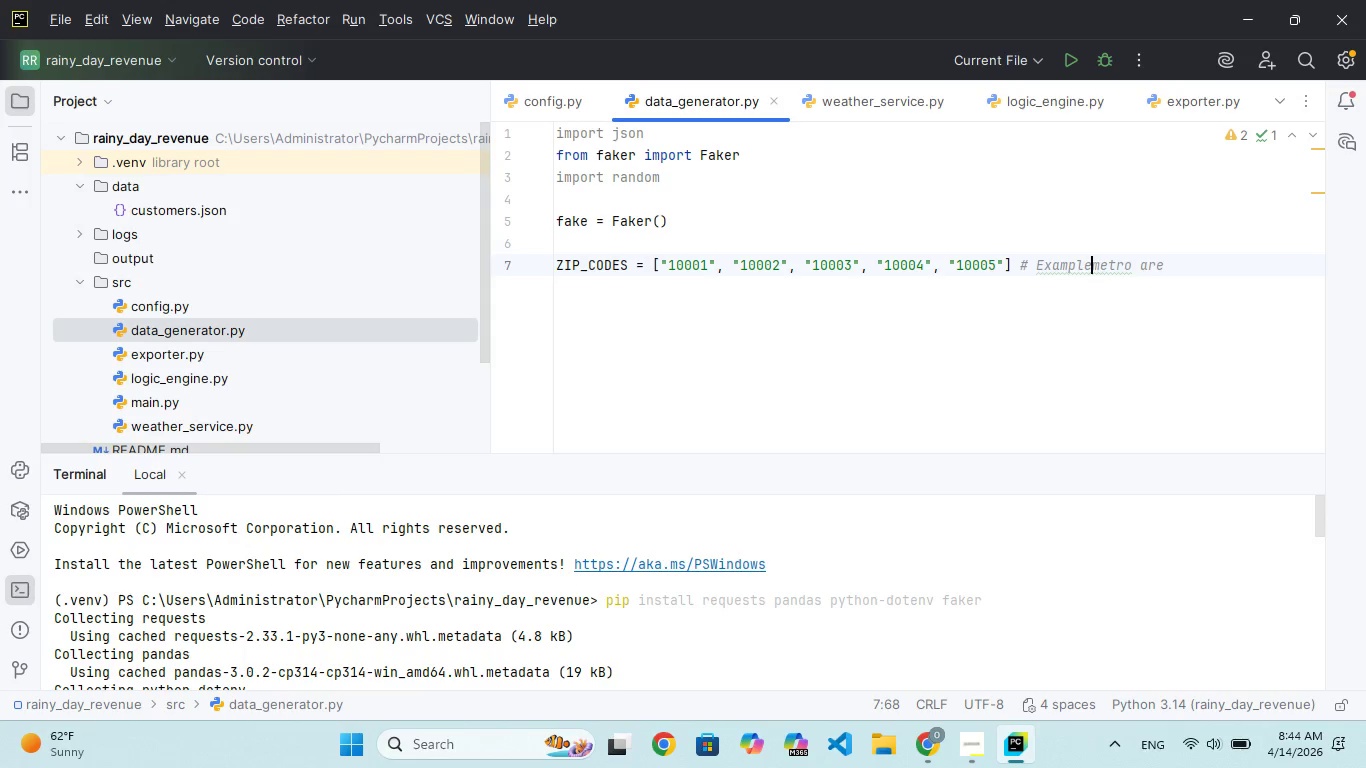 
key(Space)
 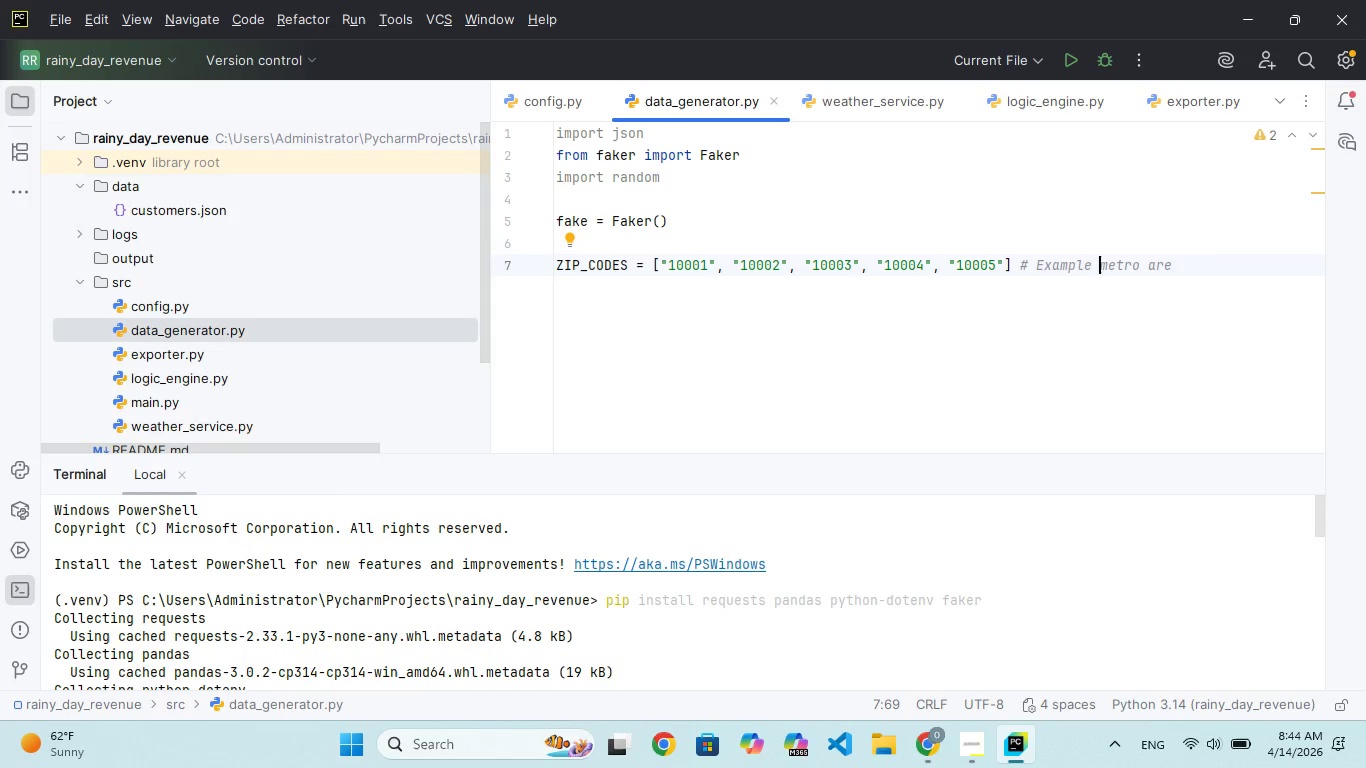 
wait(5.67)
 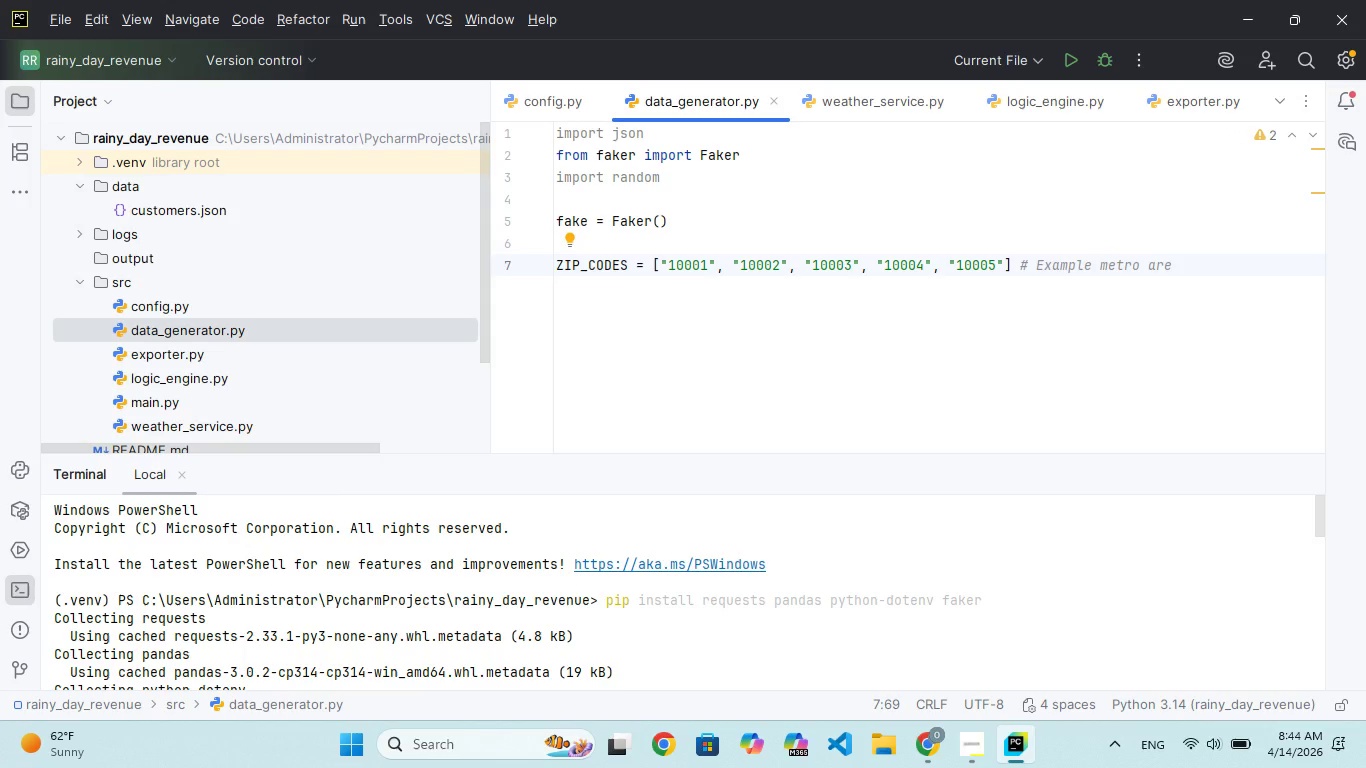 
key(ArrowRight)
 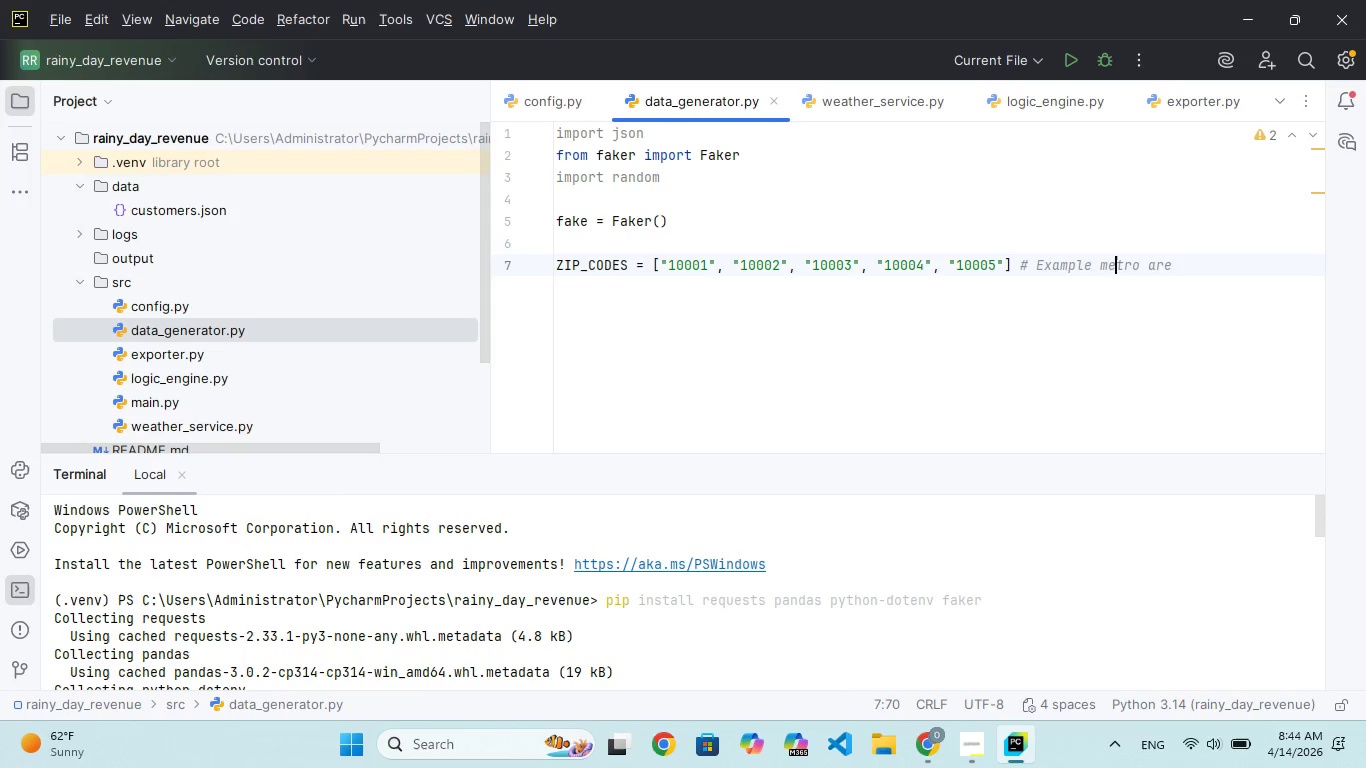 
key(ArrowRight)
 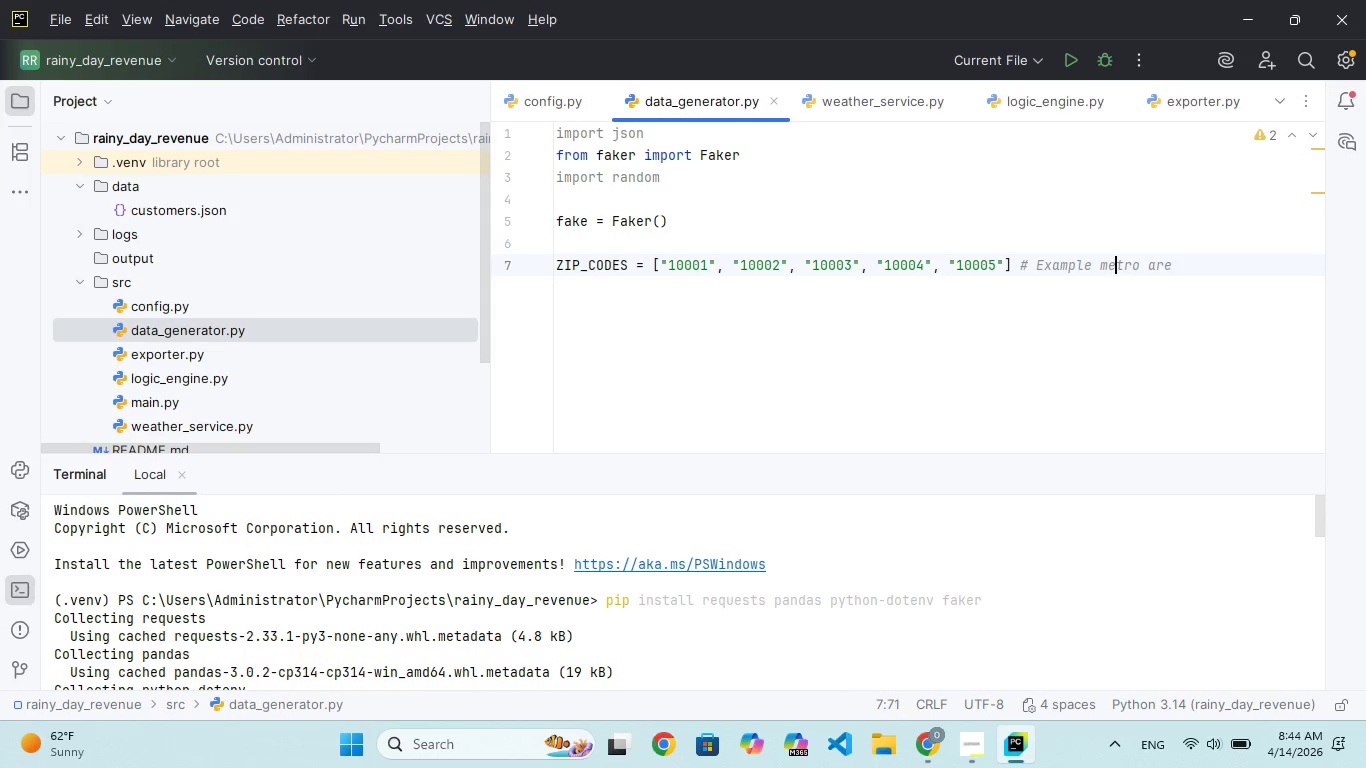 
key(ArrowRight)
 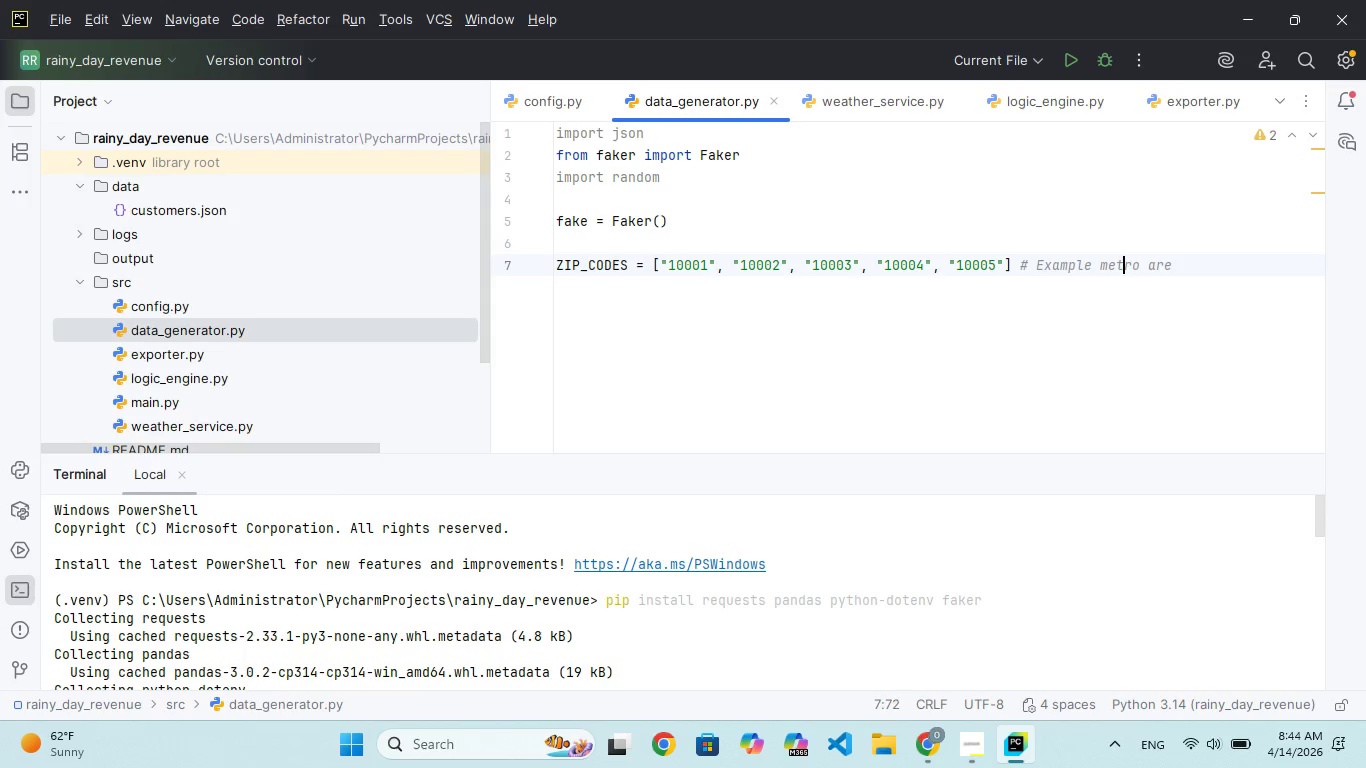 
key(ArrowRight)
 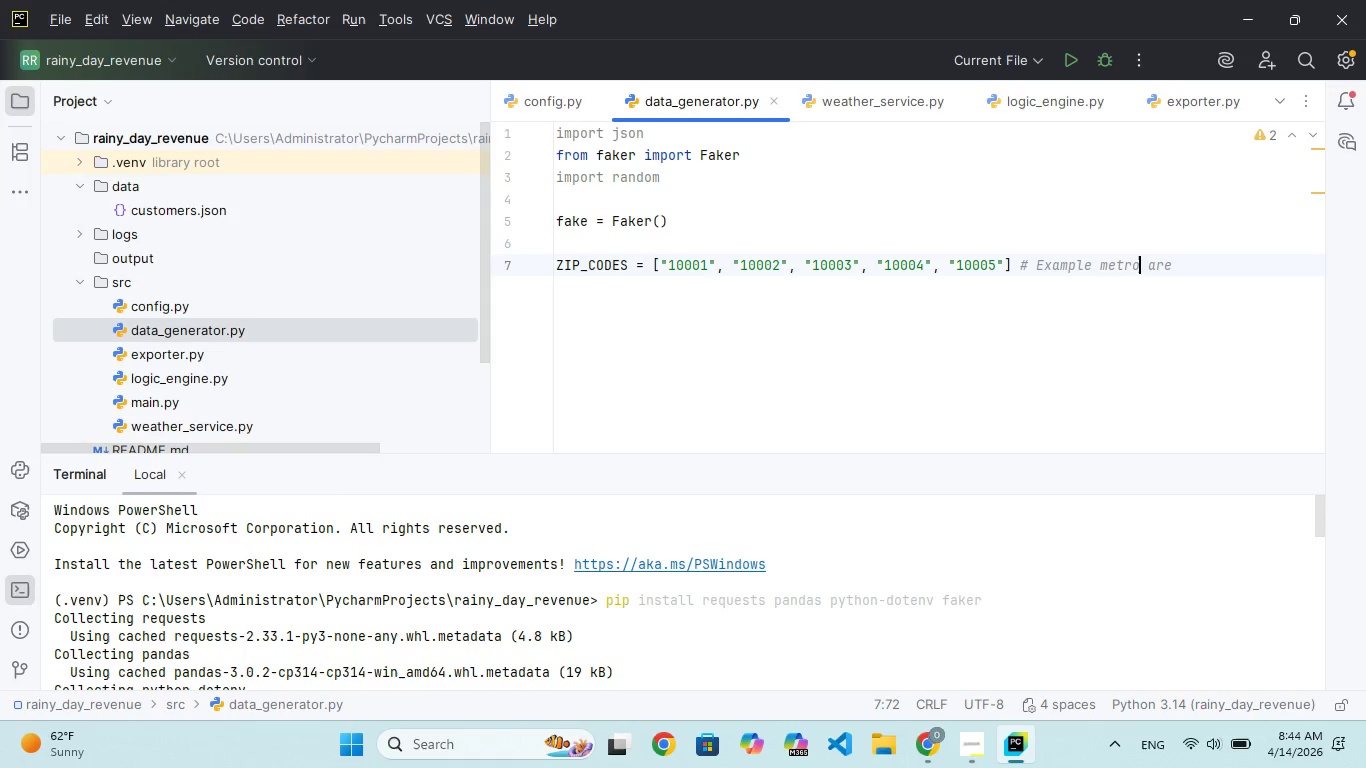 
hold_key(key=ArrowRight, duration=1.33)
 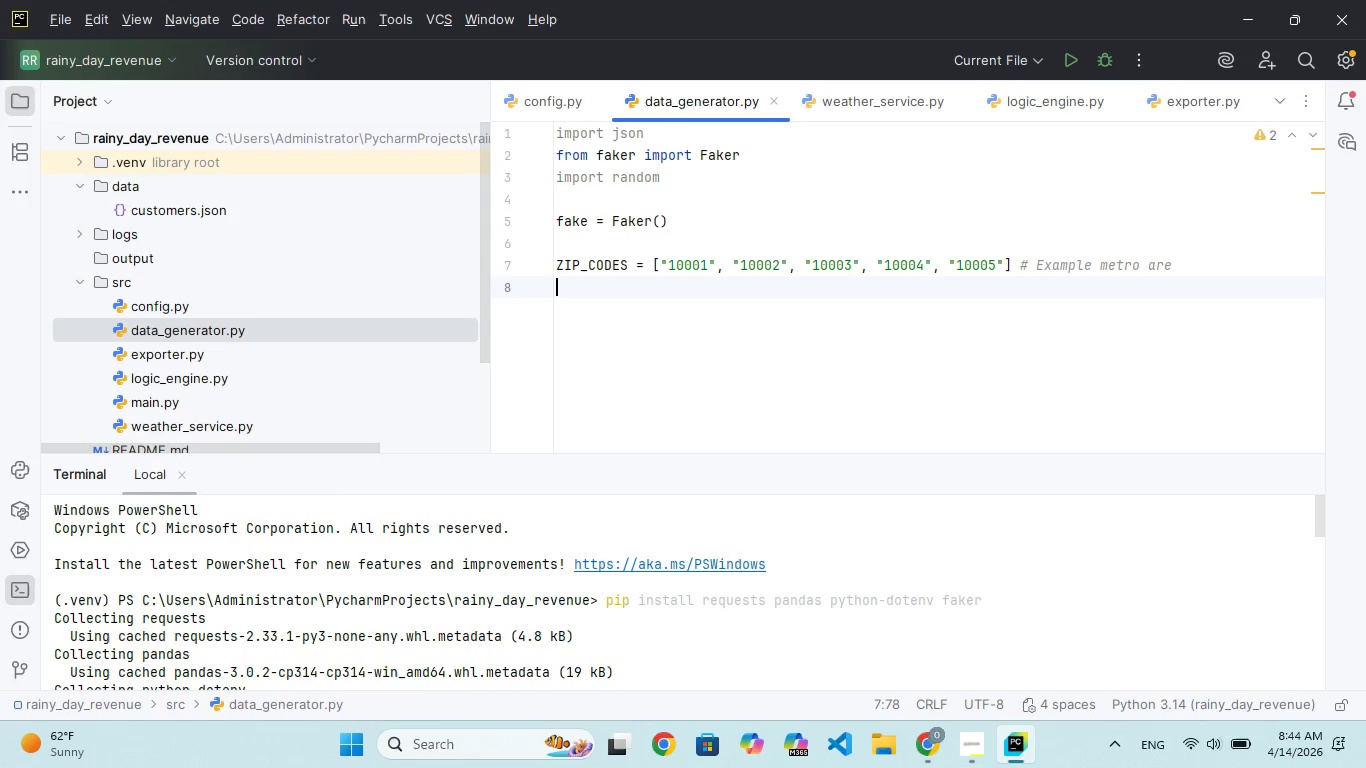 
key(Enter)
 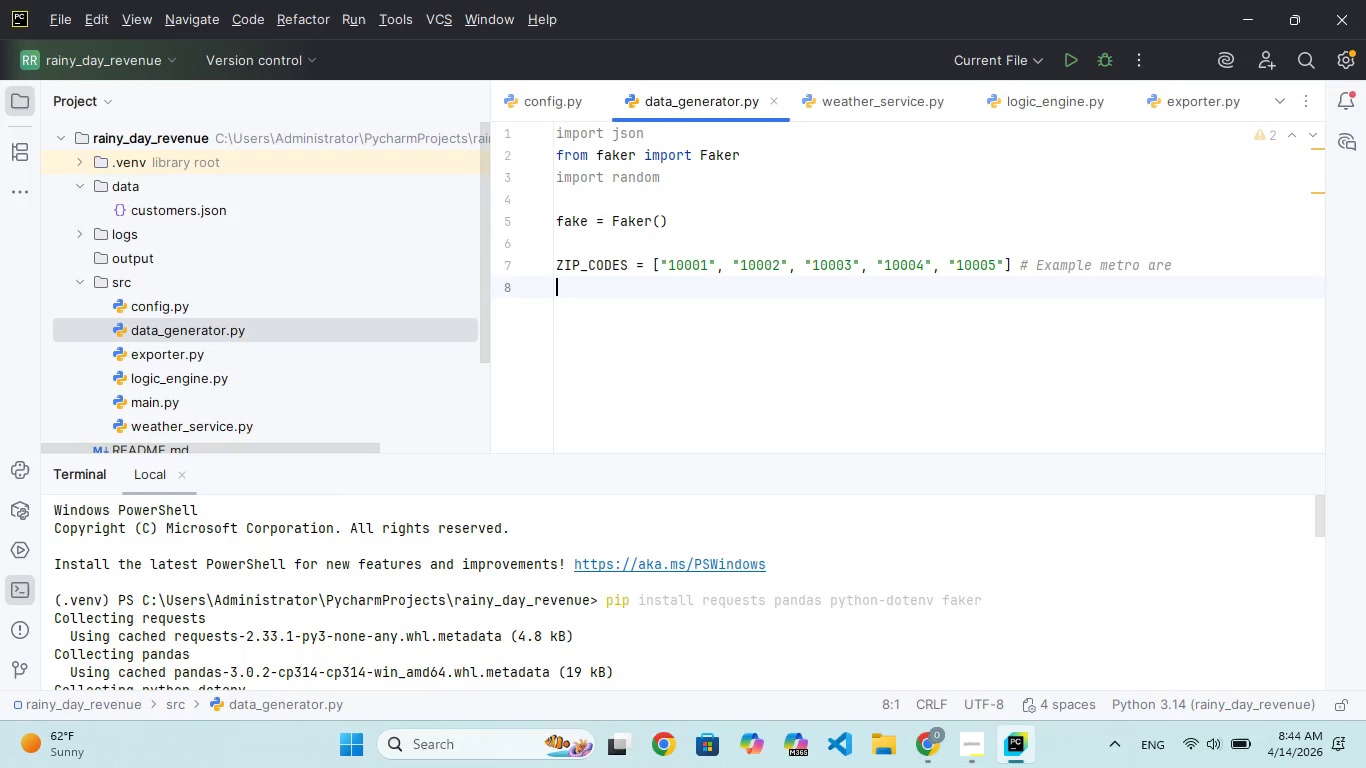 
key(Enter)
 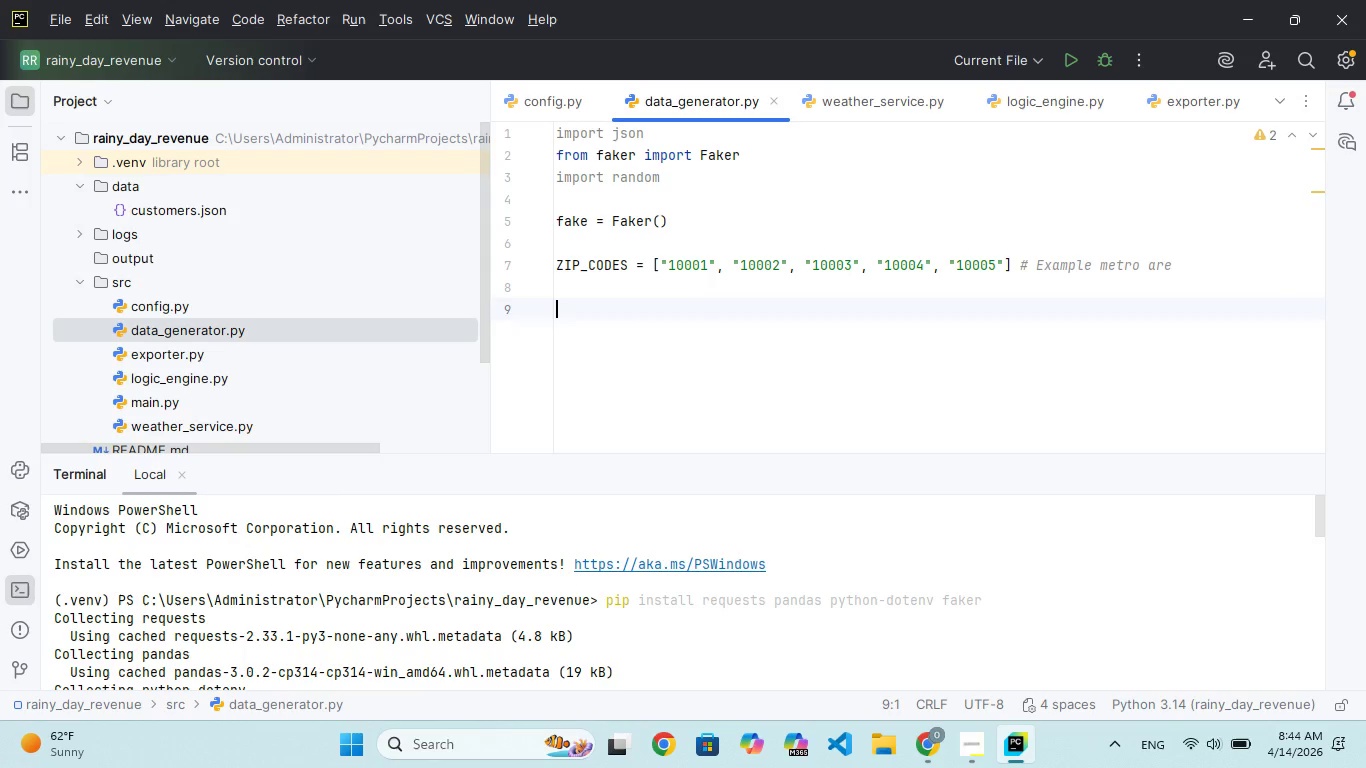 
type(def generate_customers()
 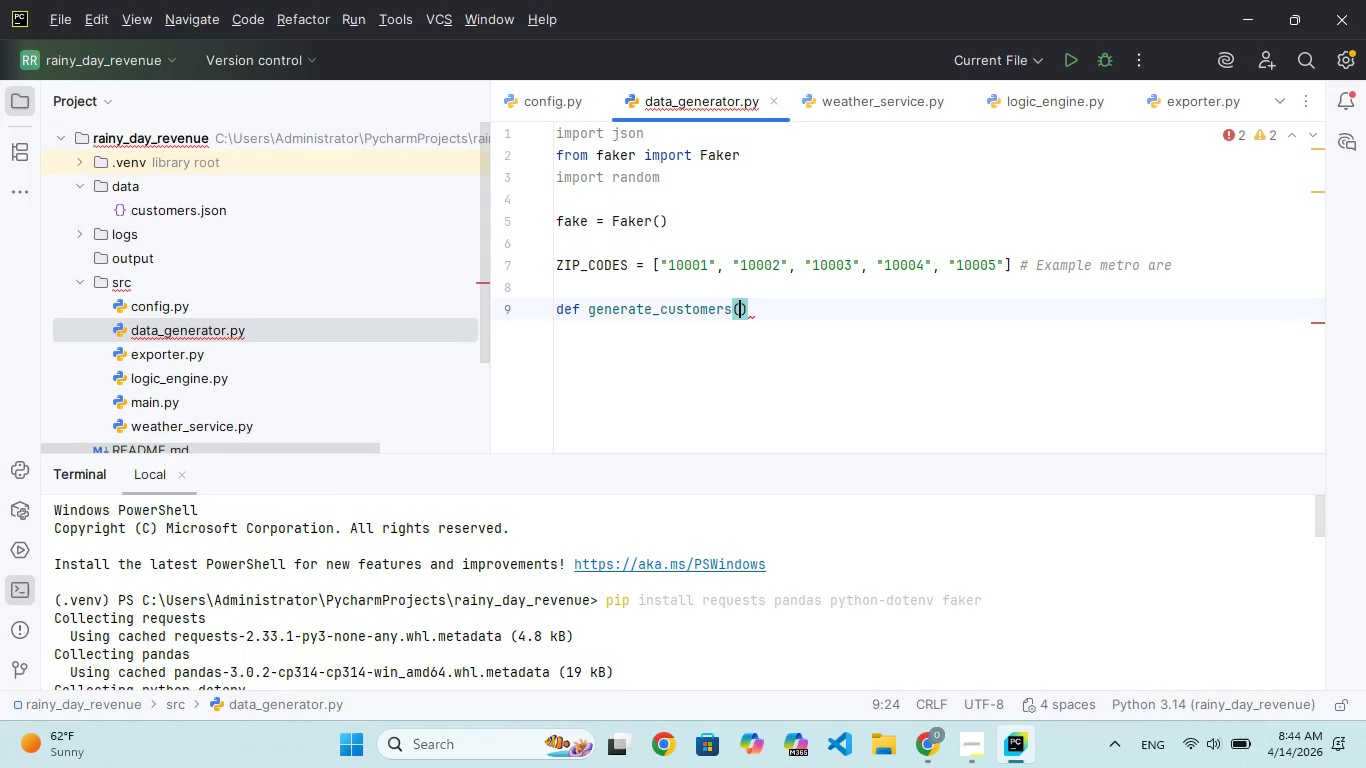 
key(N)
 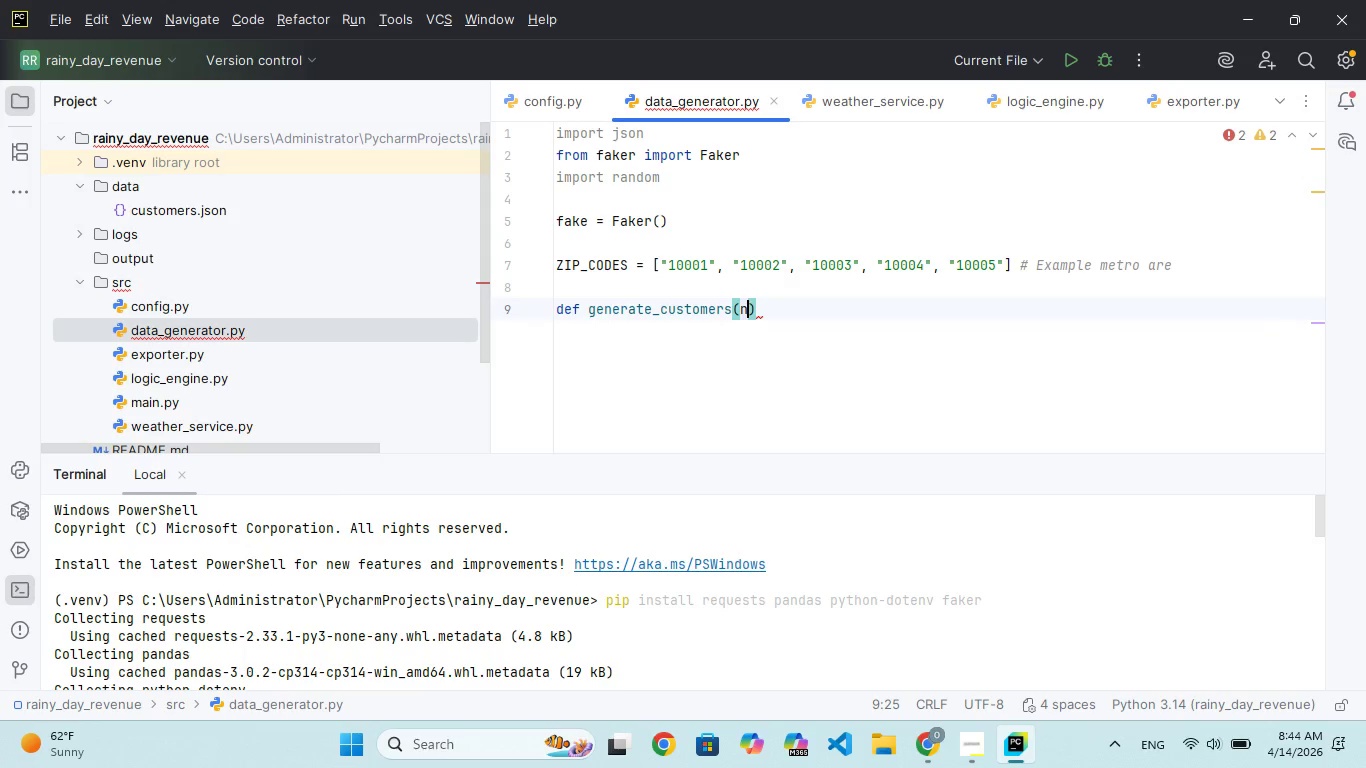 
key(Equal)
 